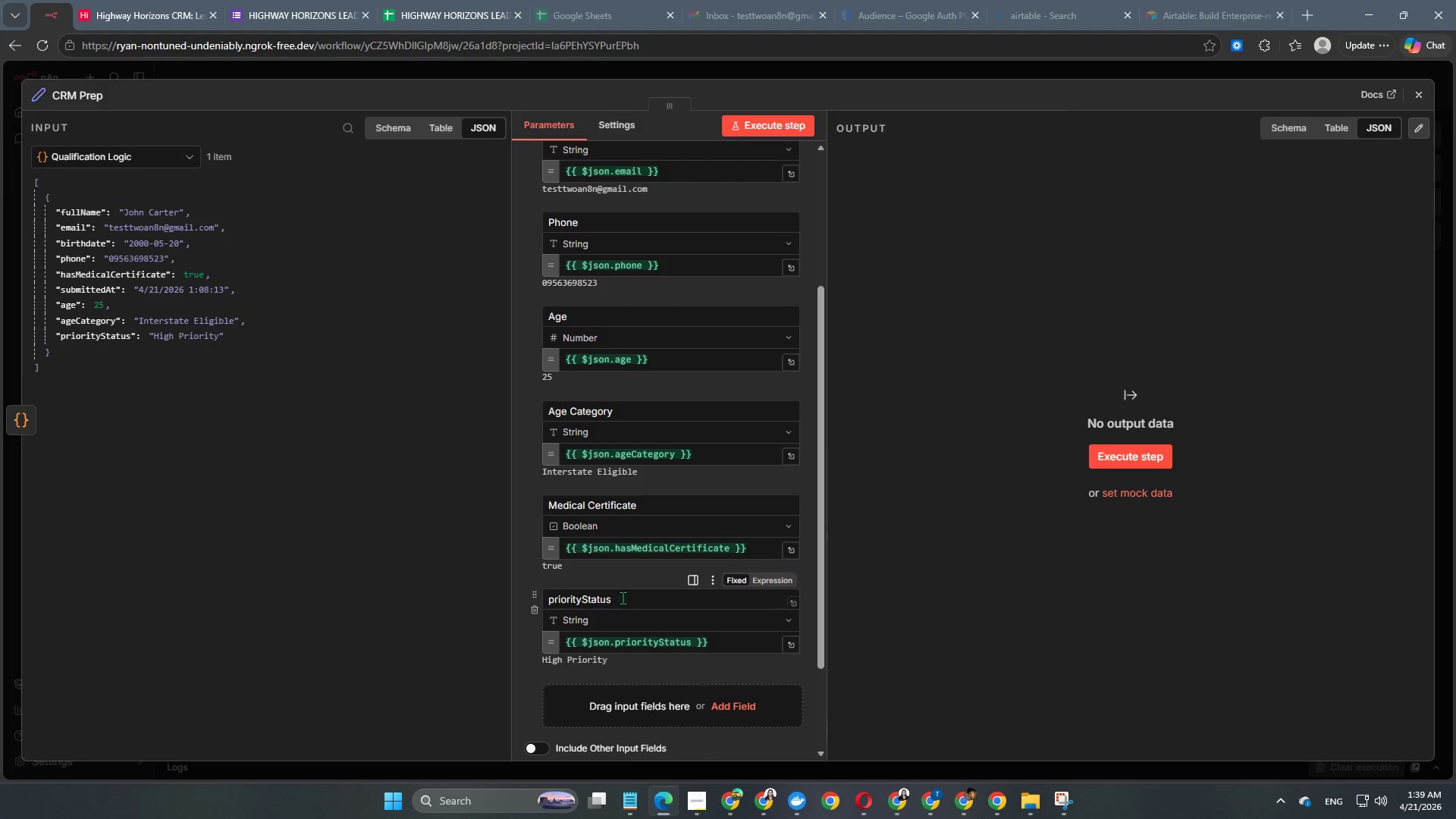 
left_click_drag(start_coordinate=[624, 595], to_coordinate=[497, 583])
 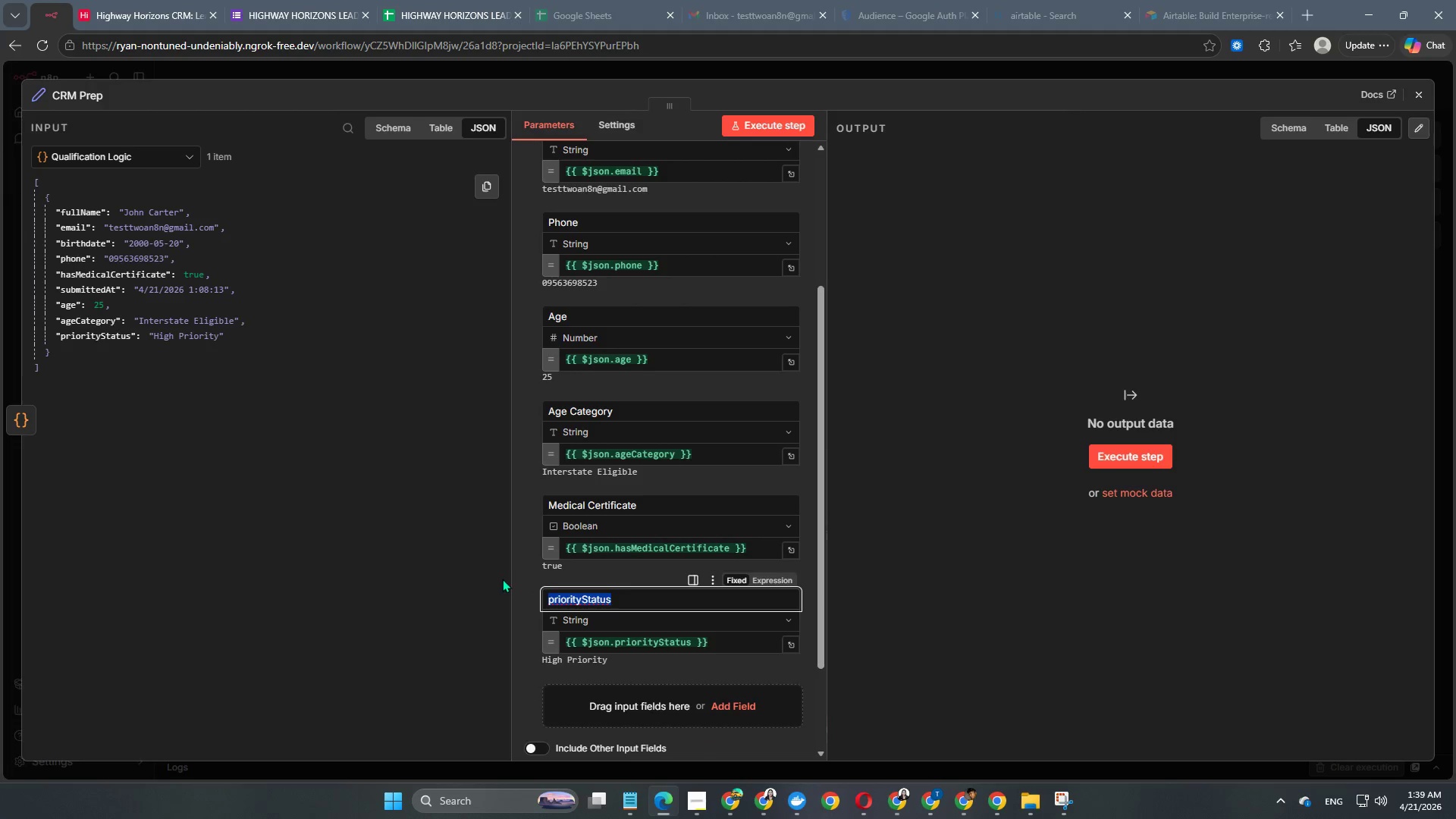 
type(Priority Status)
 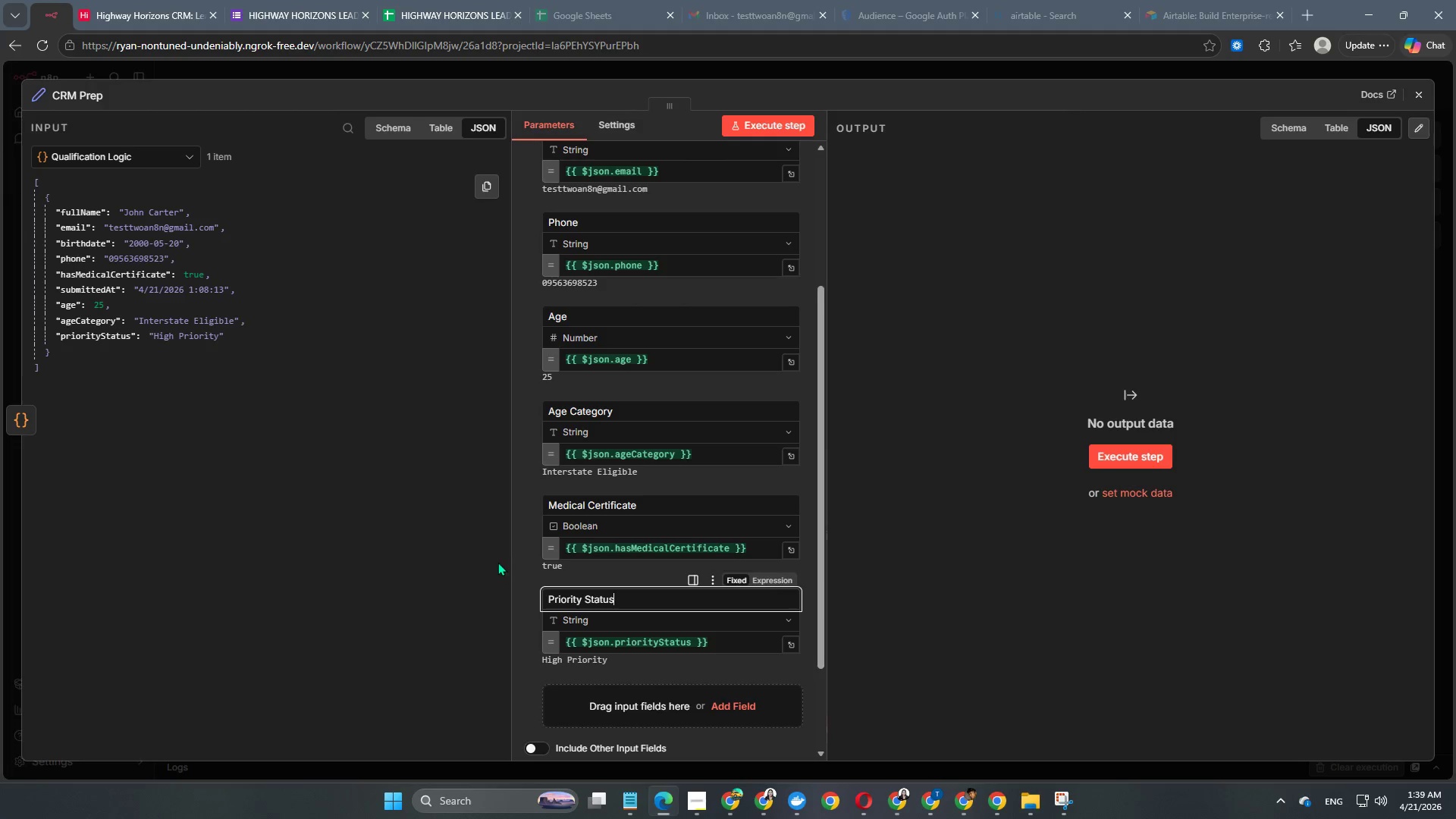 
wait(6.23)
 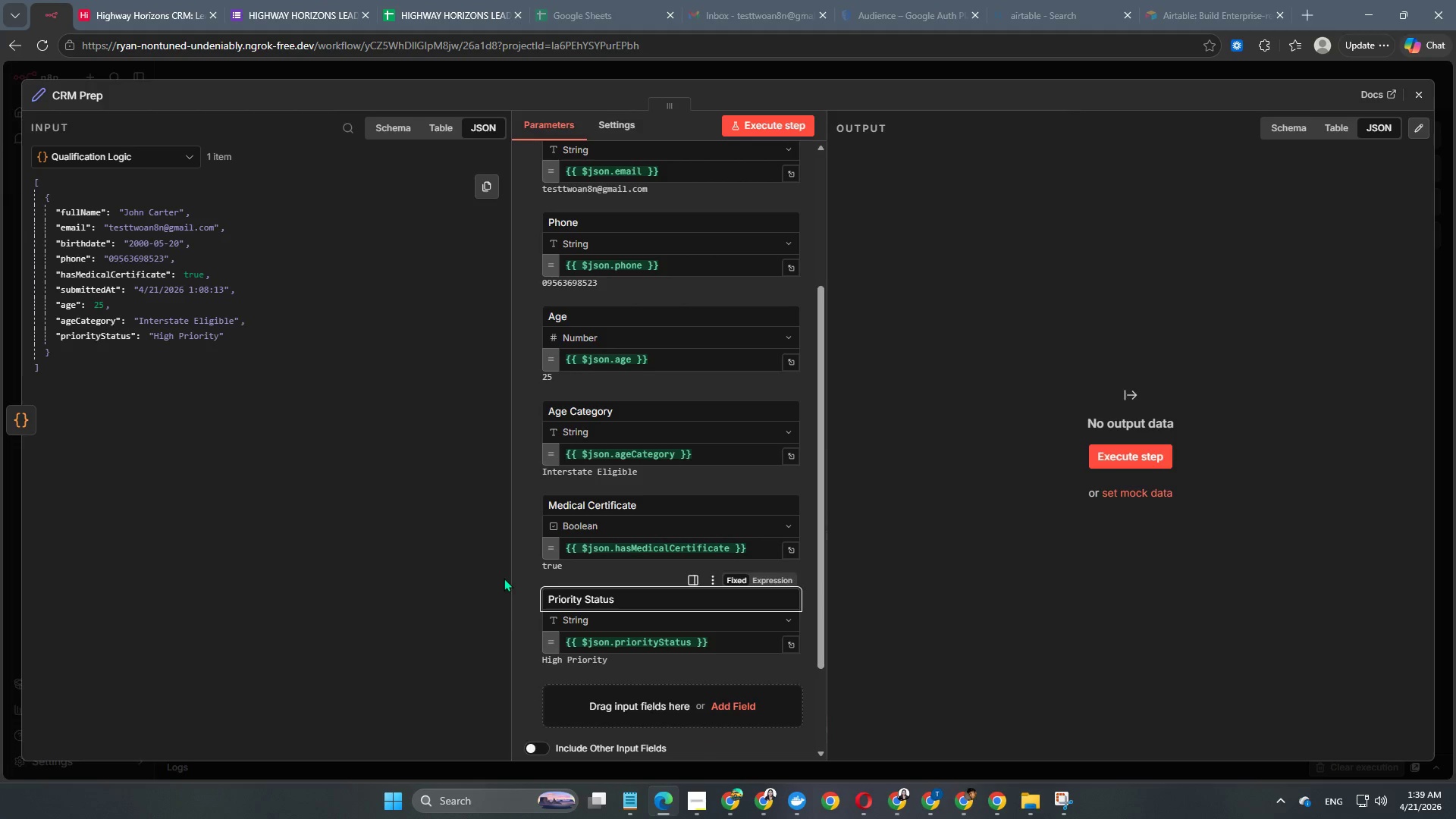 
left_click([585, 692])
 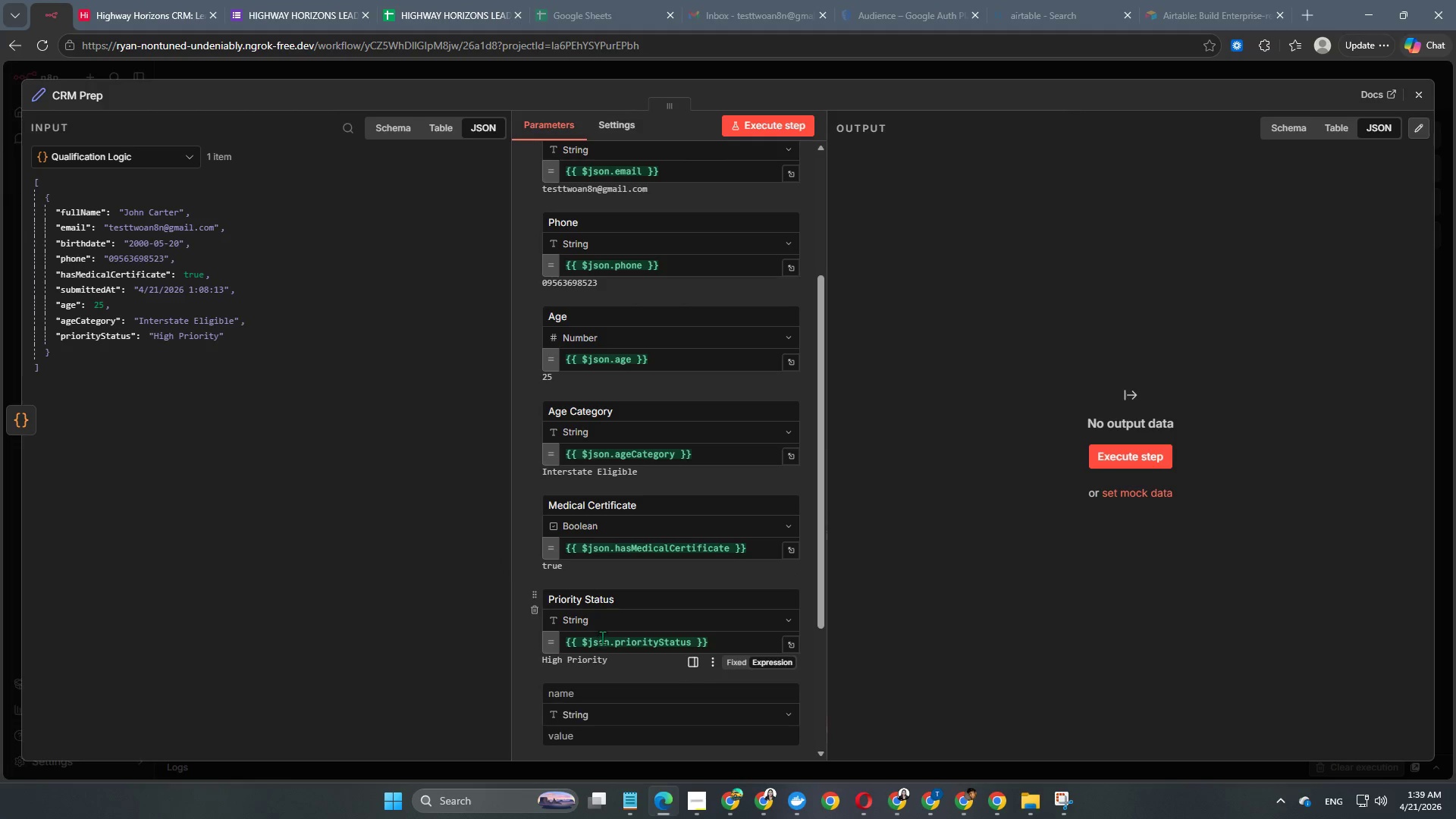 
scroll: coordinate [602, 637], scroll_direction: down, amount: 3.0
 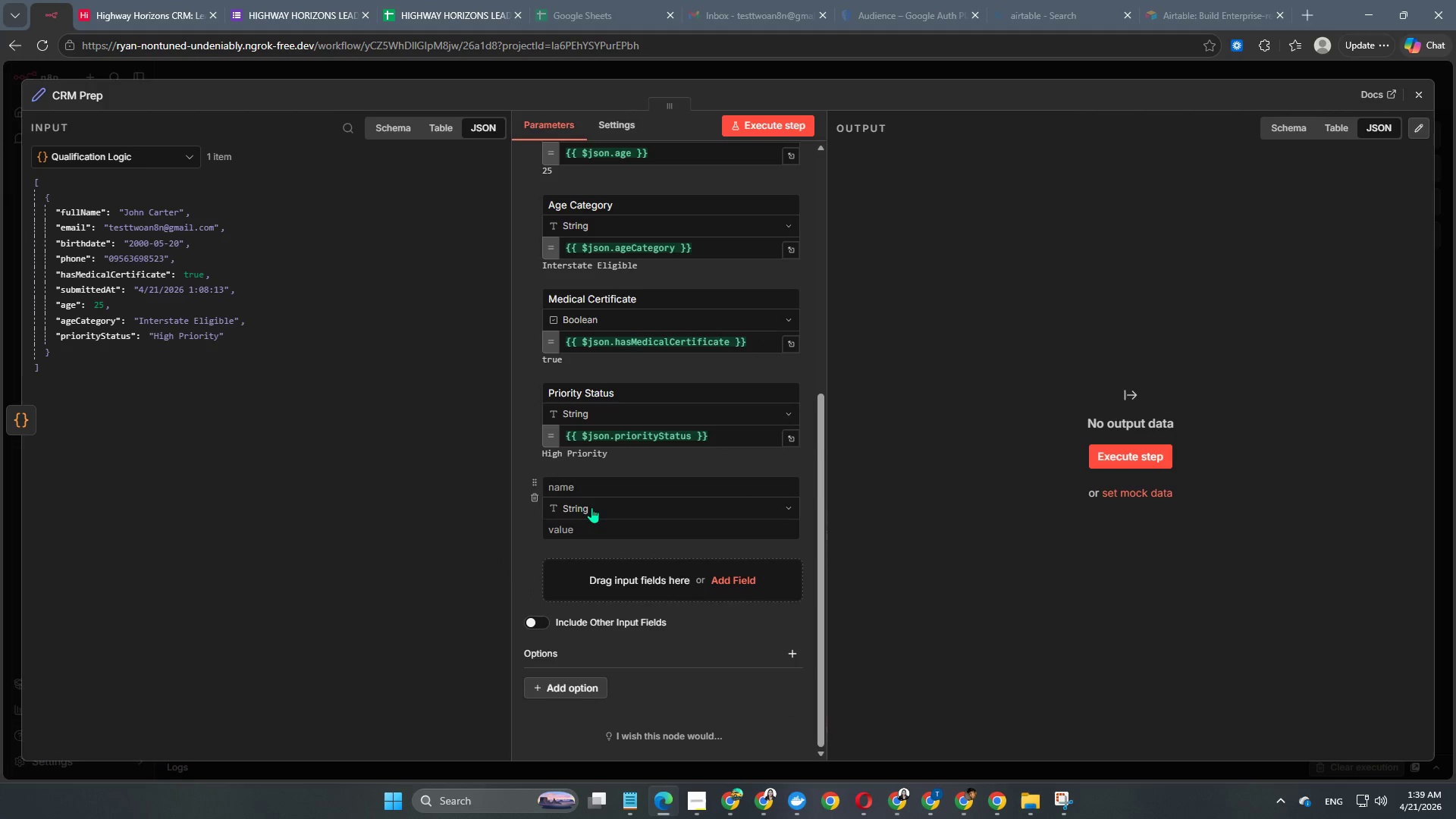 
left_click([594, 486])
 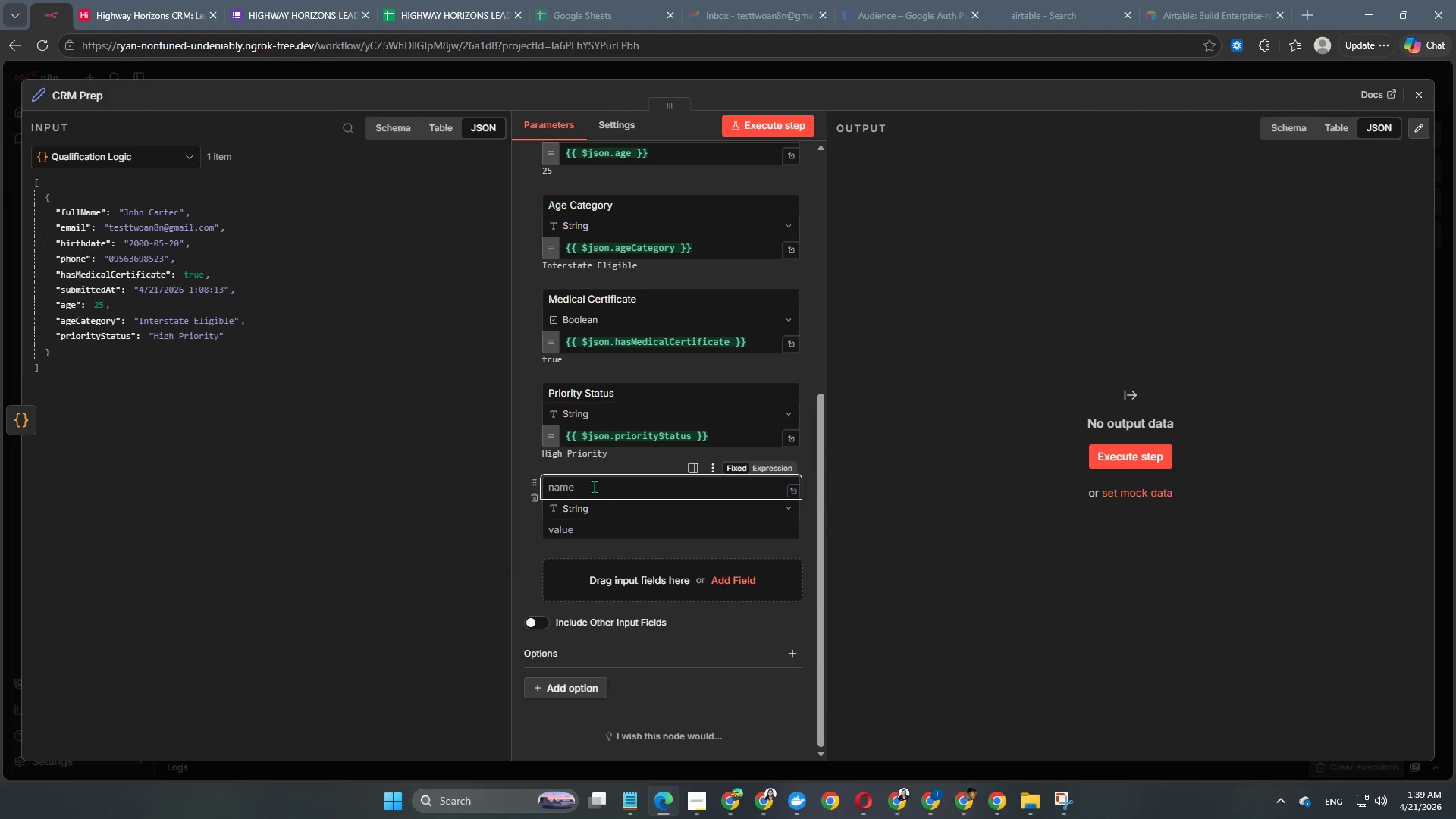 
type(Submitted At)
 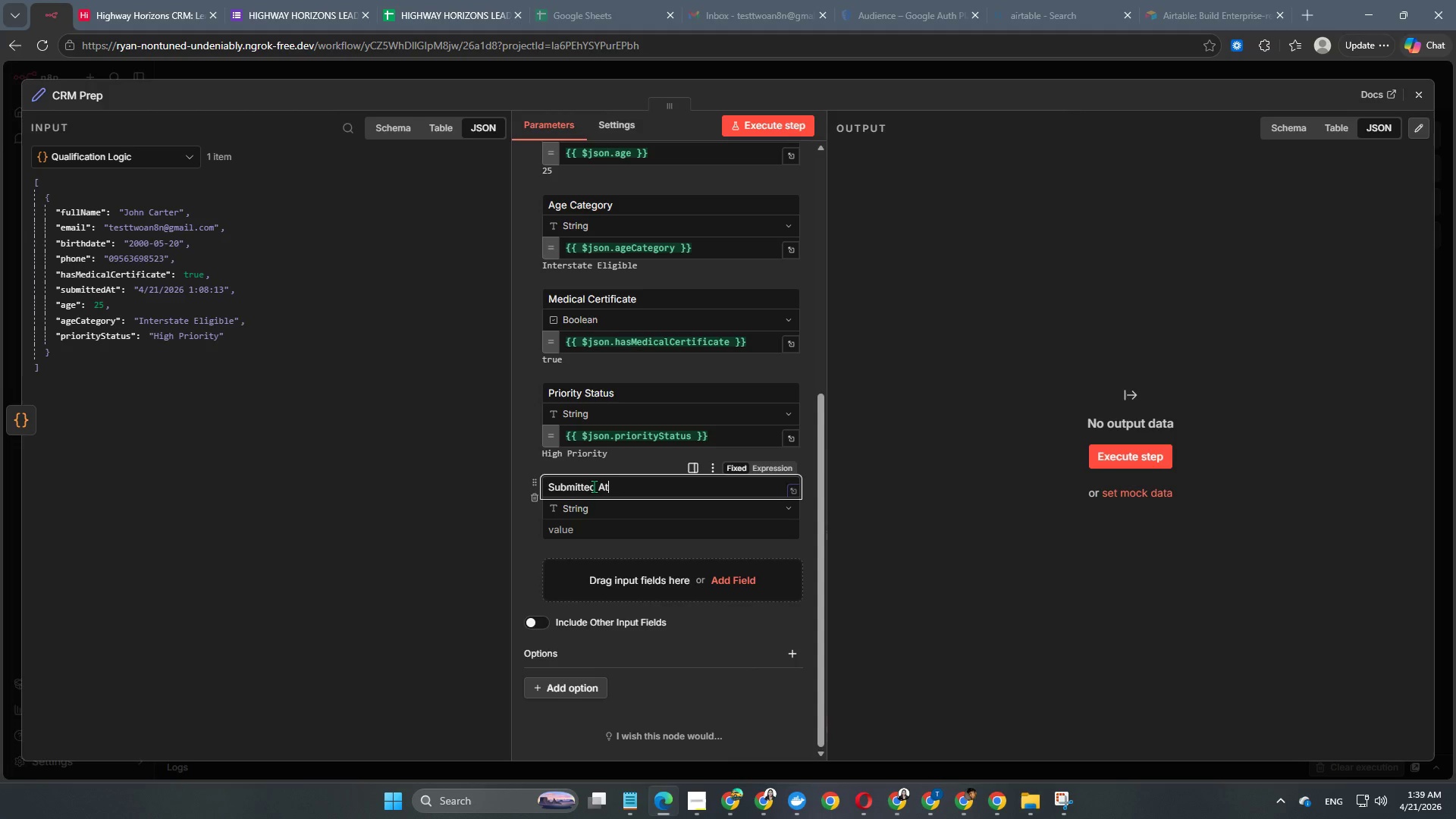 
key(Enter)
 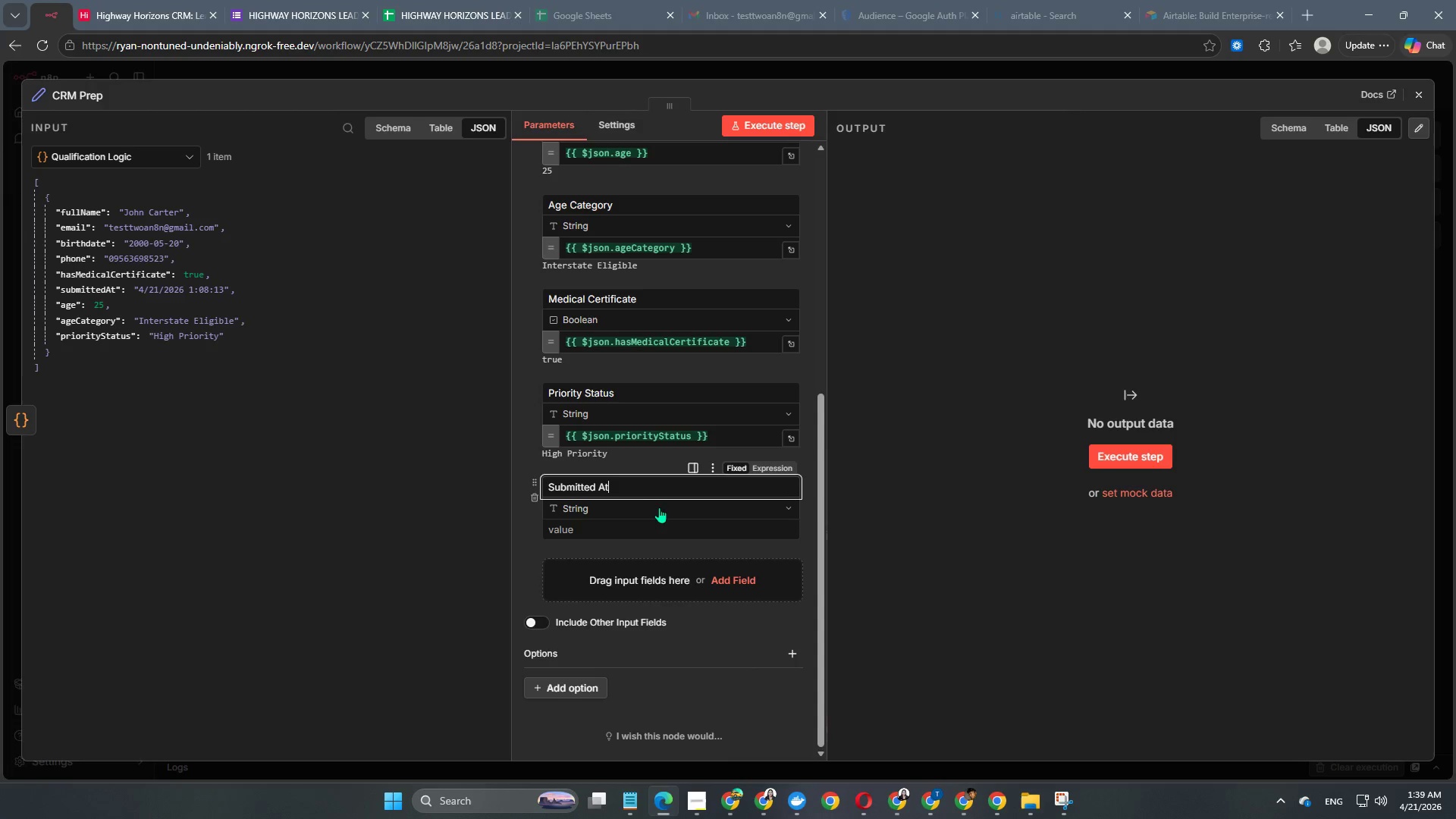 
left_click([628, 528])
 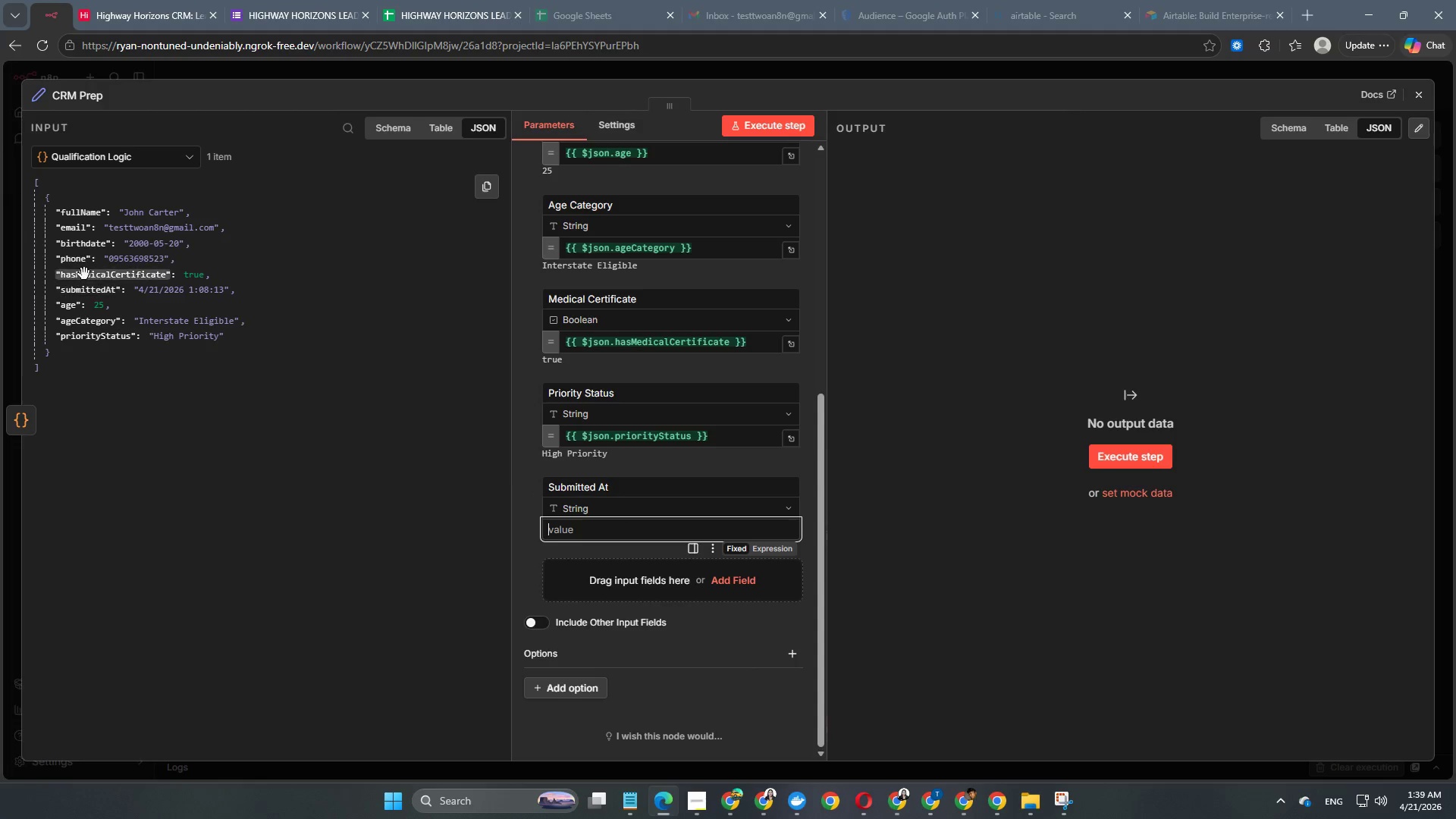 
left_click_drag(start_coordinate=[89, 291], to_coordinate=[567, 526])
 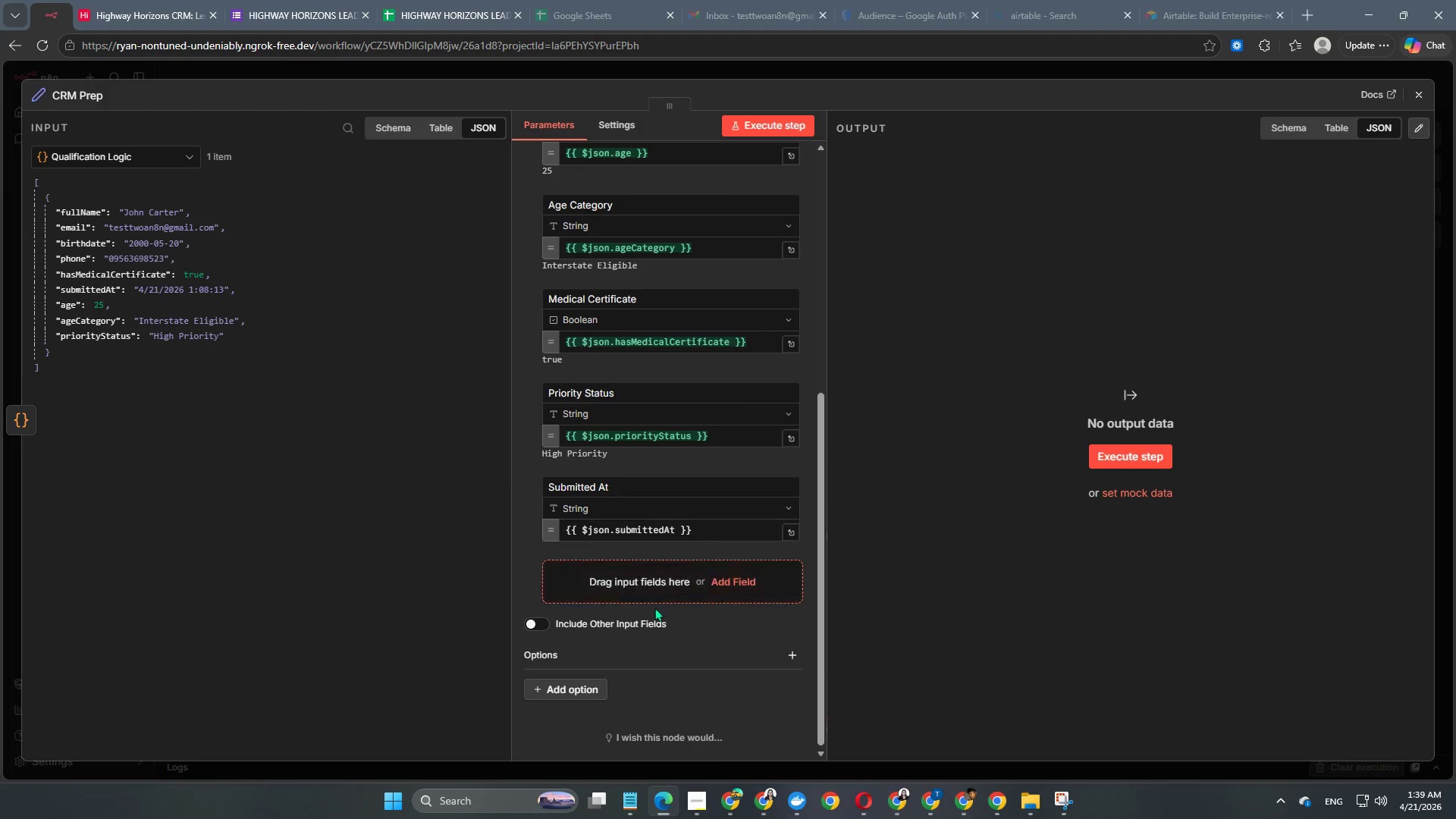 
left_click([654, 607])
 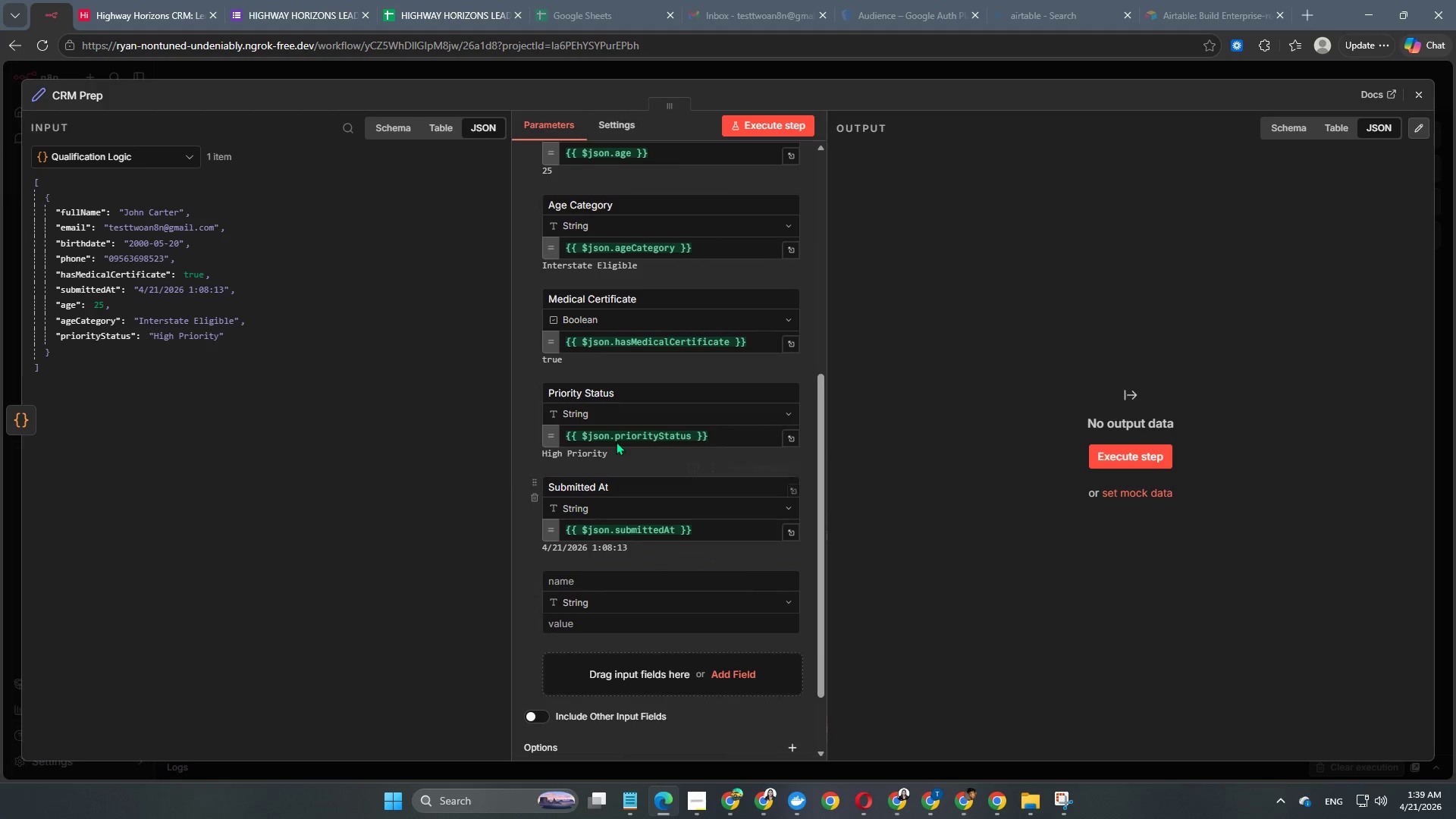 
scroll: coordinate [616, 439], scroll_direction: down, amount: 3.0
 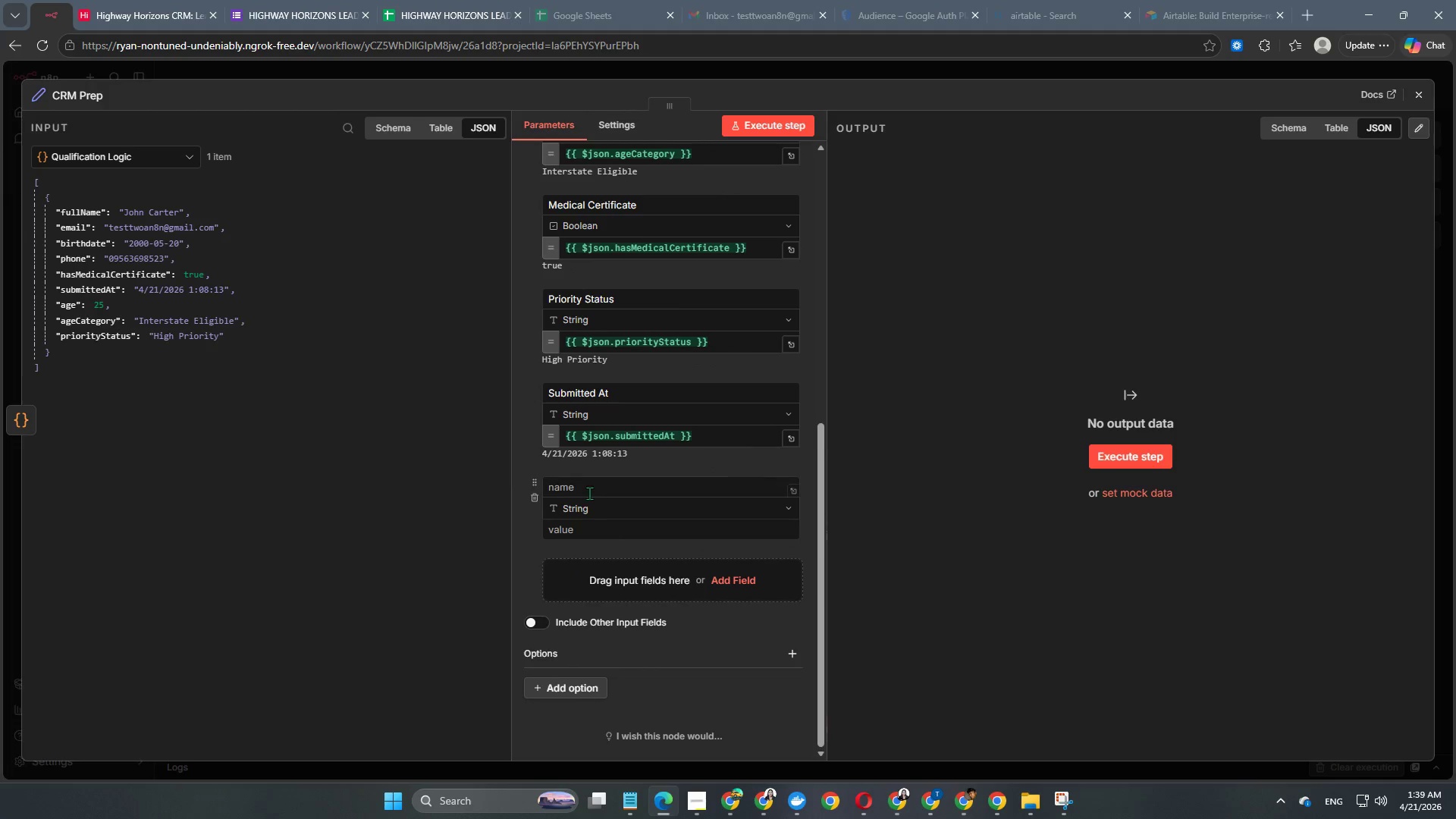 
left_click([583, 485])
 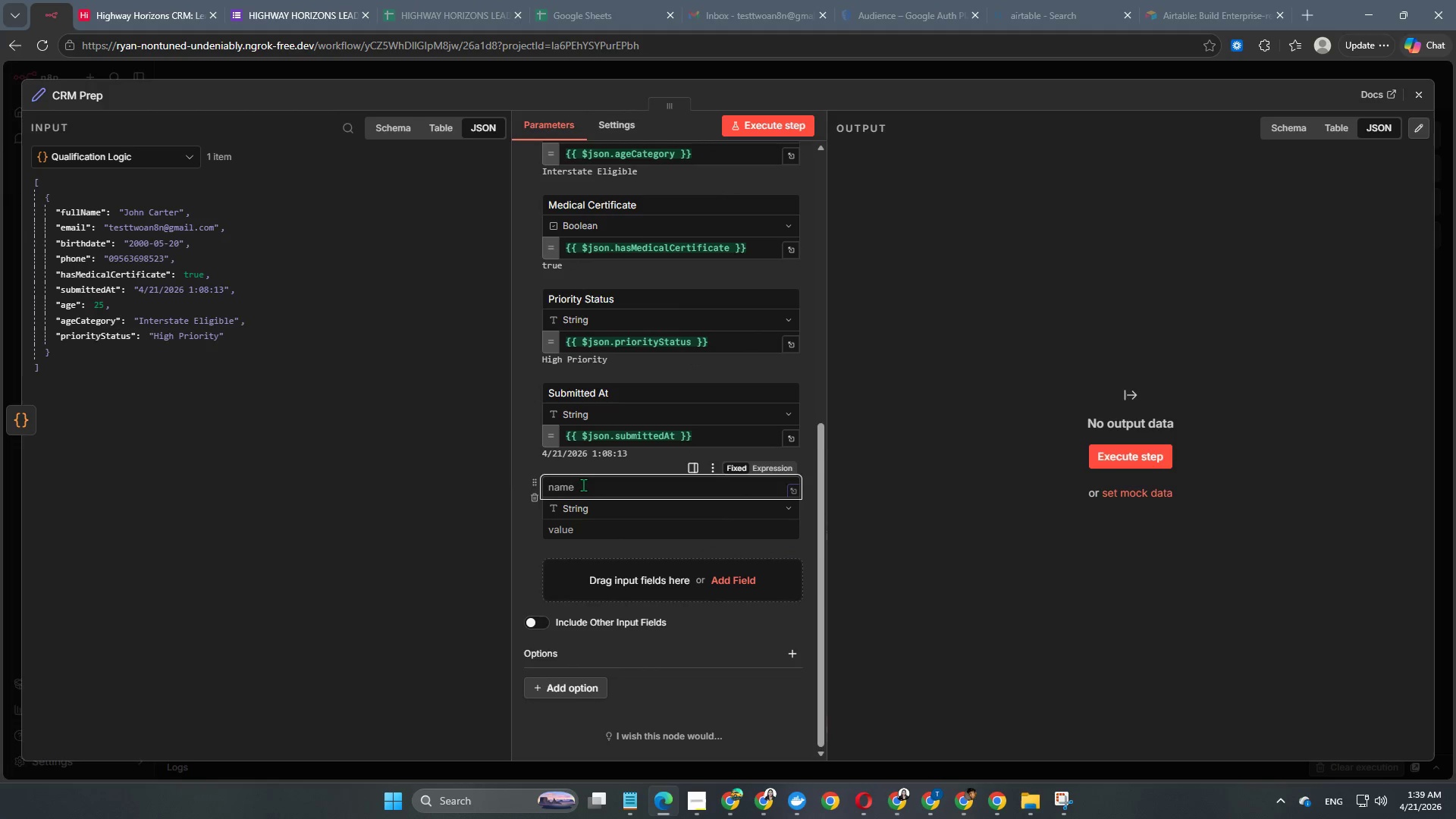 
type(Source)
 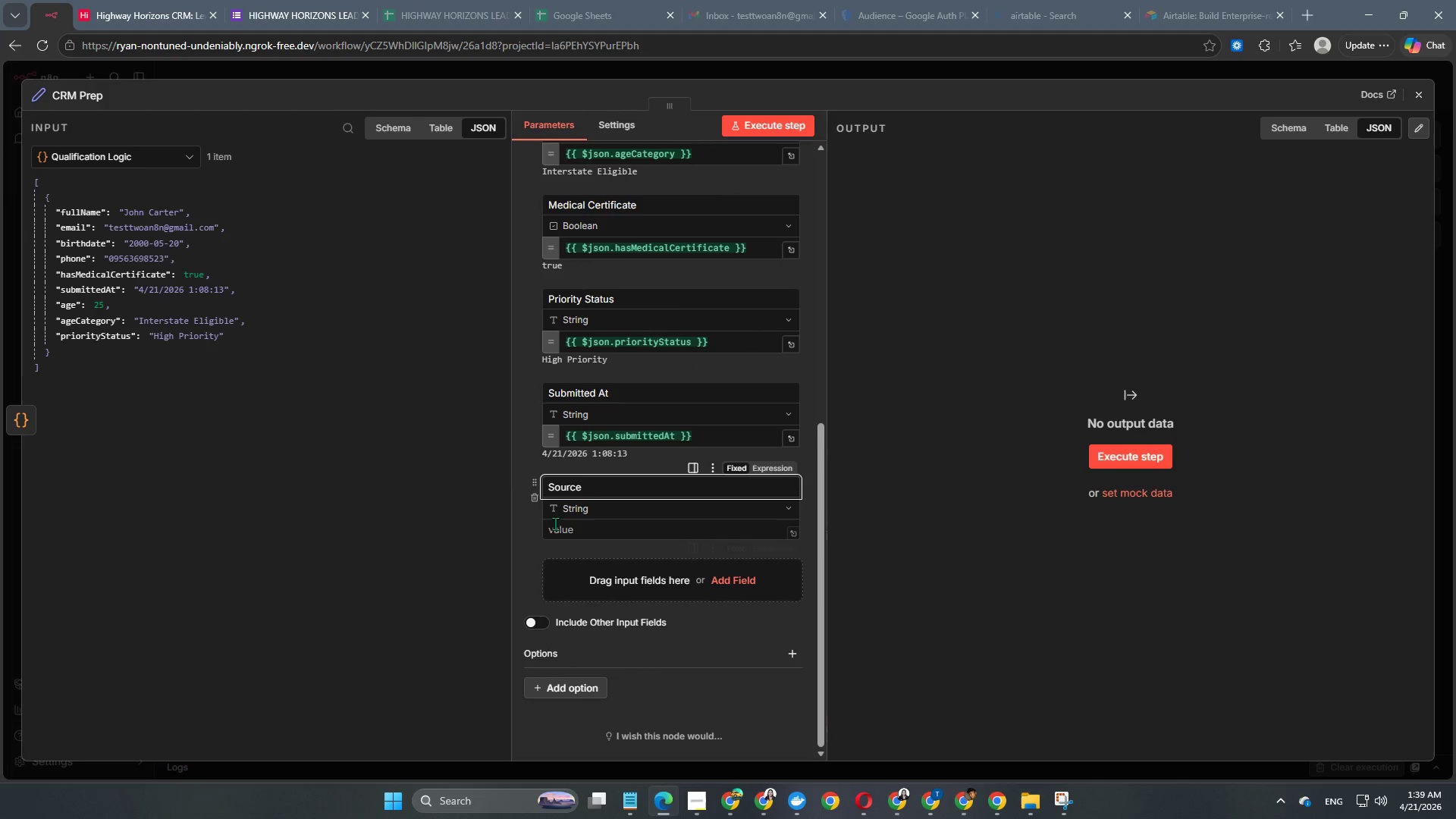 
left_click([554, 525])
 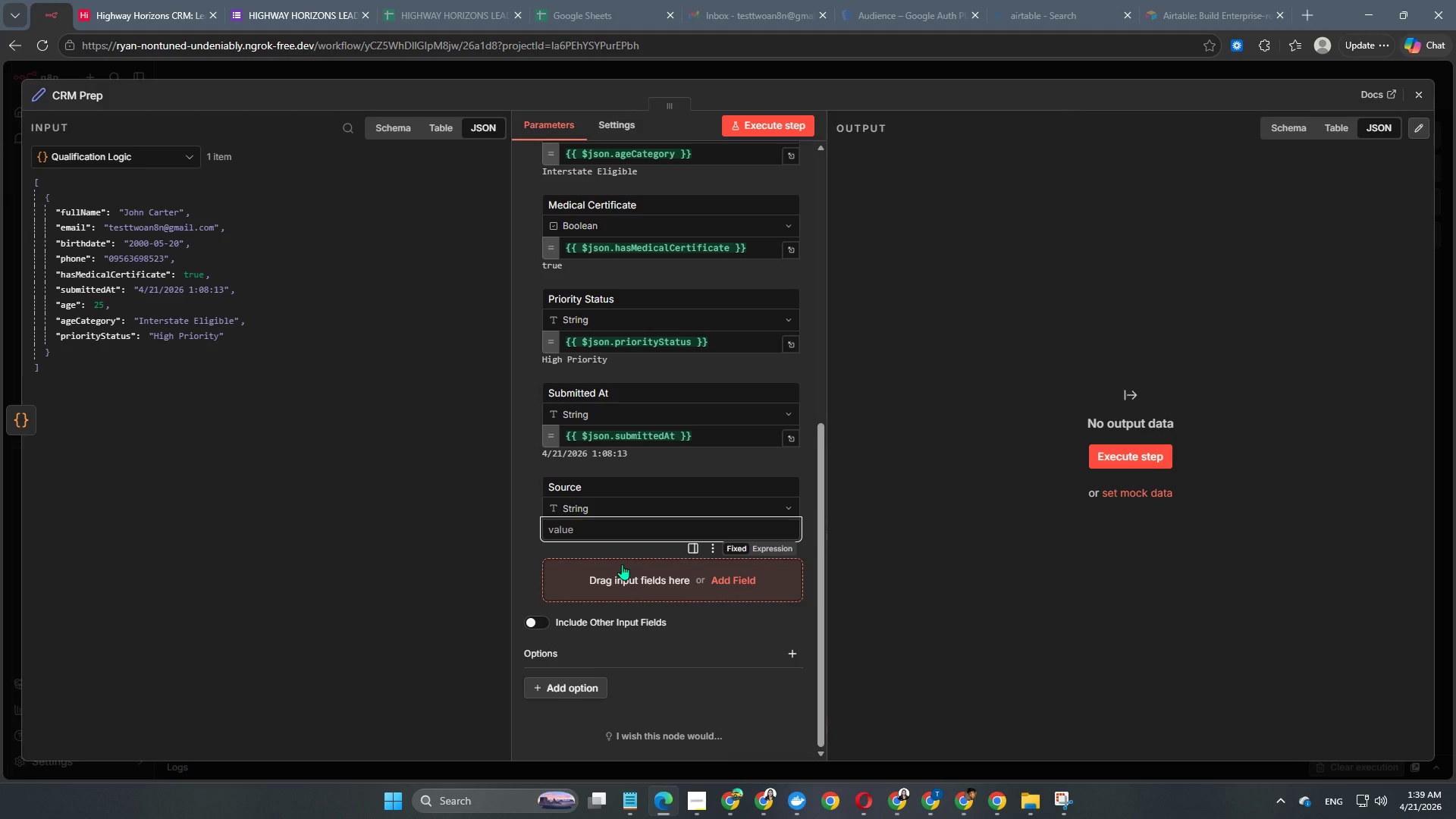 
type(Google Sheet Intake)
 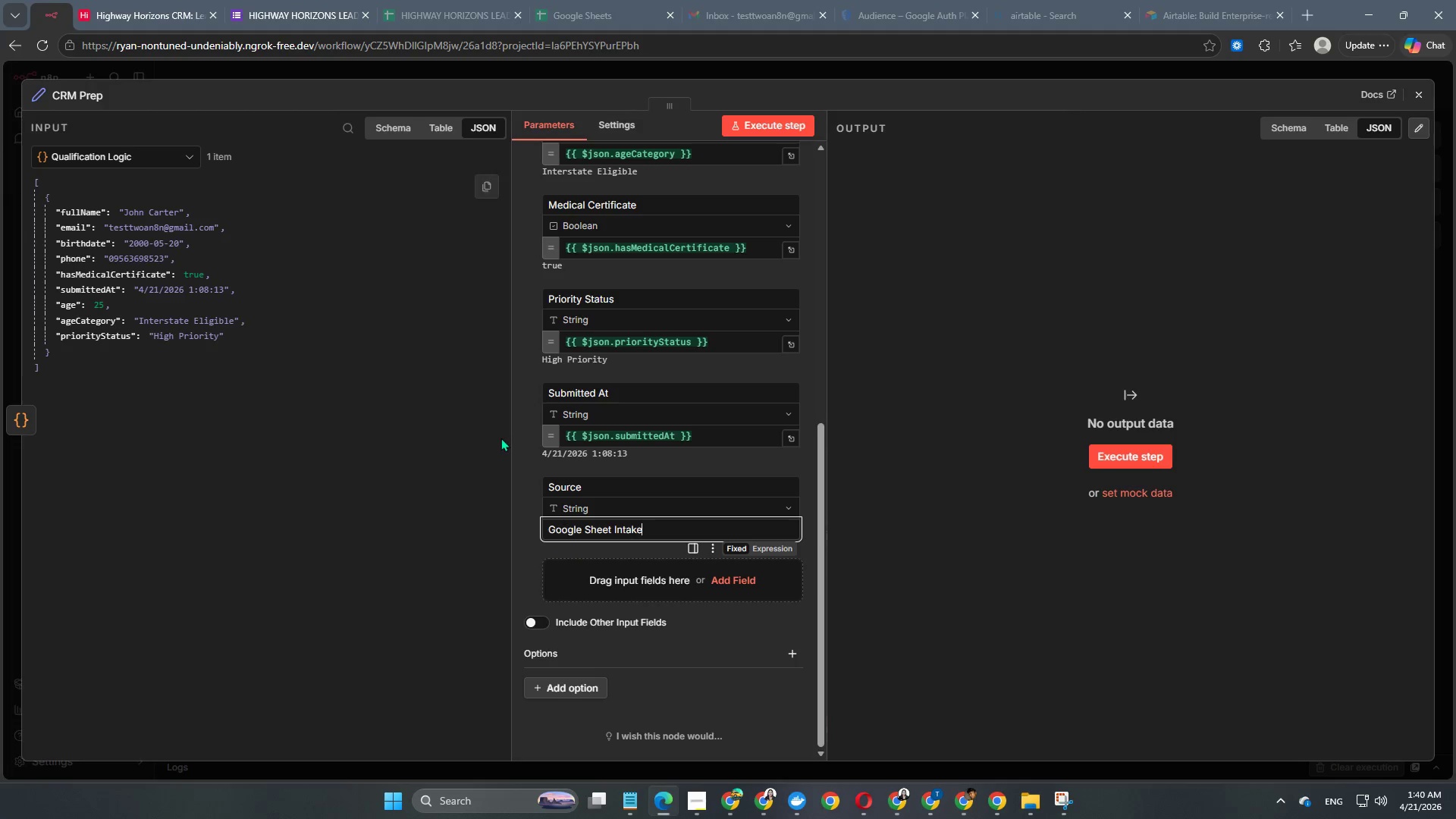 
left_click([519, 564])
 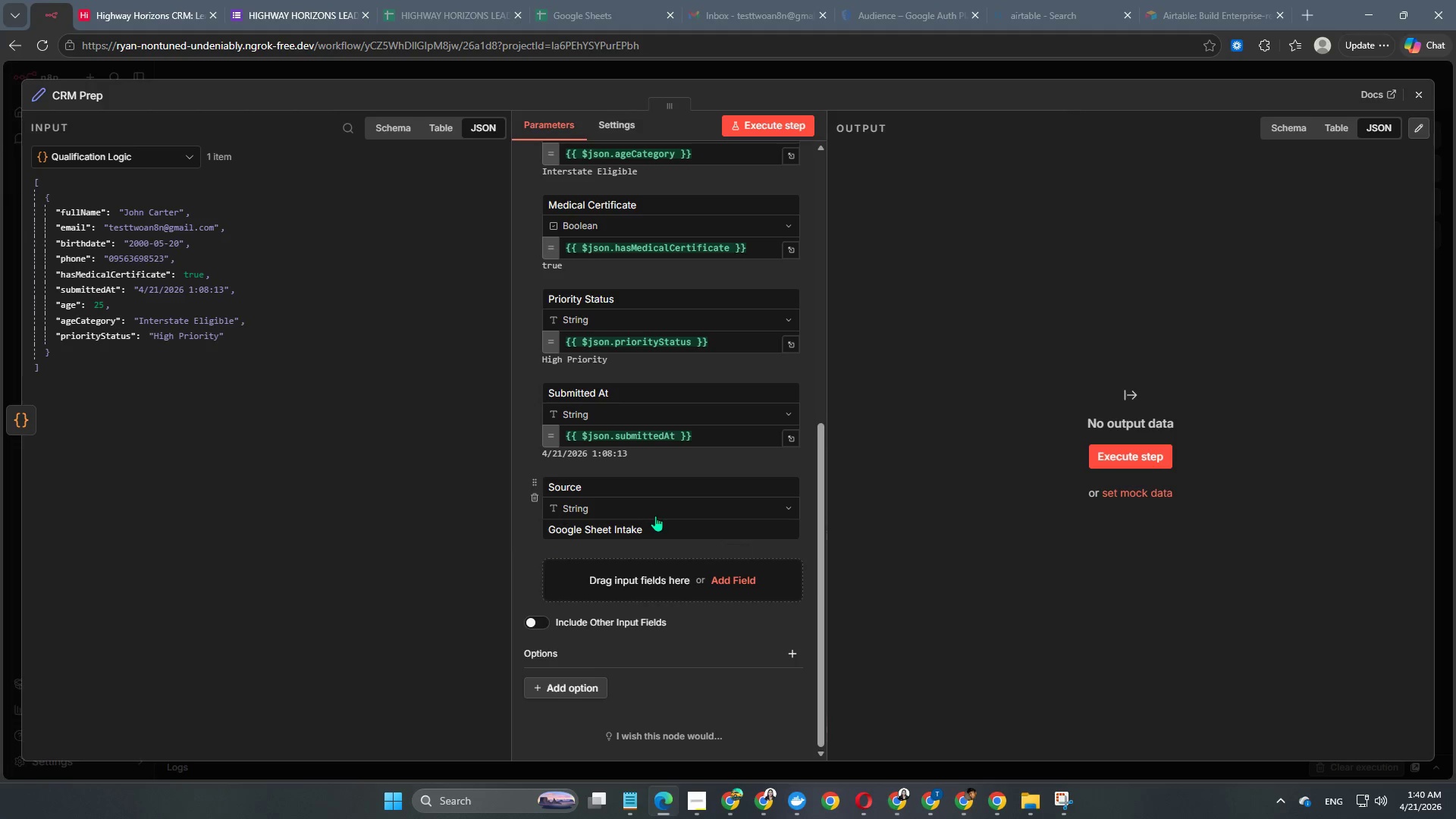 
scroll: coordinate [622, 446], scroll_direction: up, amount: 5.0
 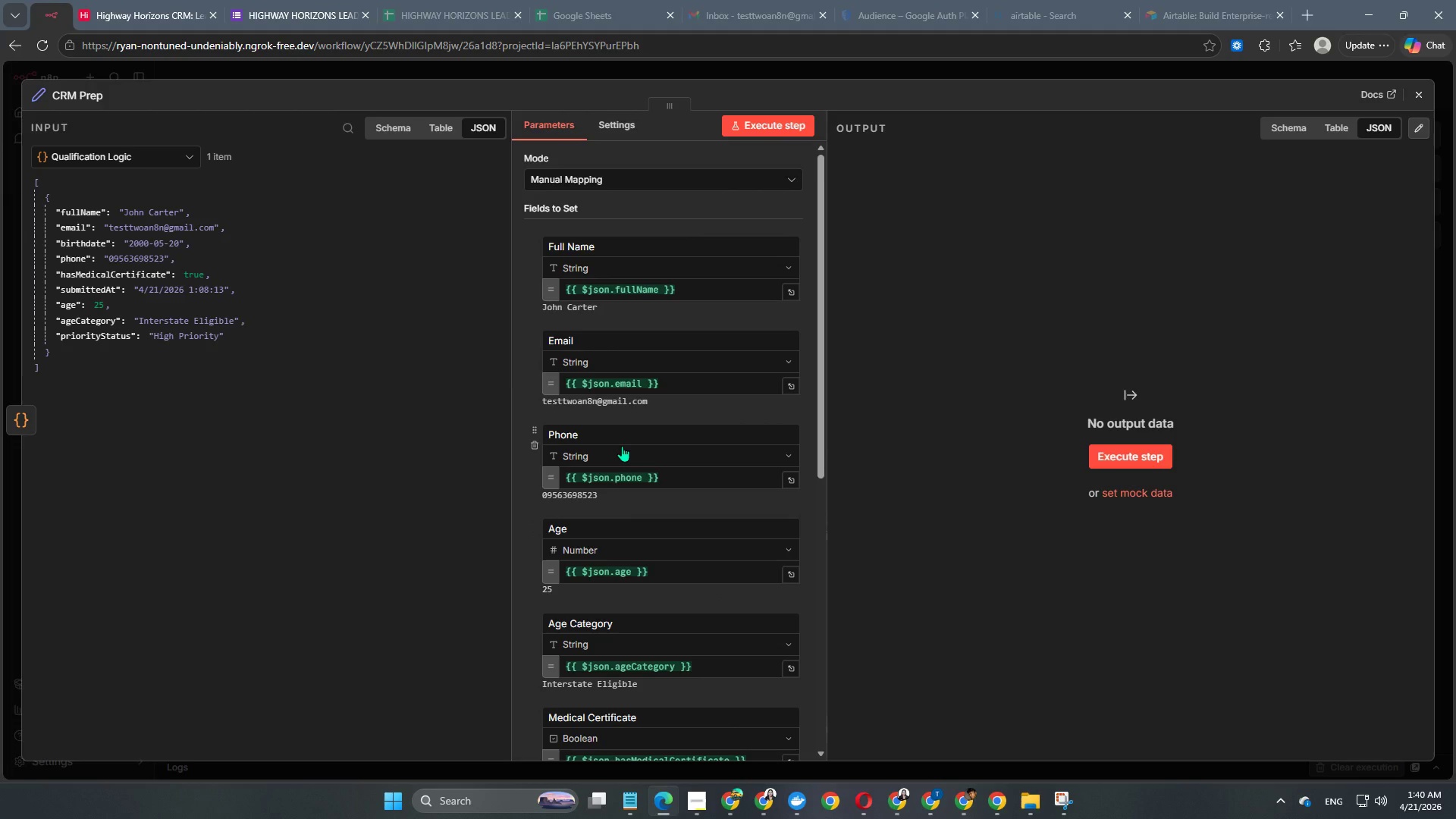 
wait(6.3)
 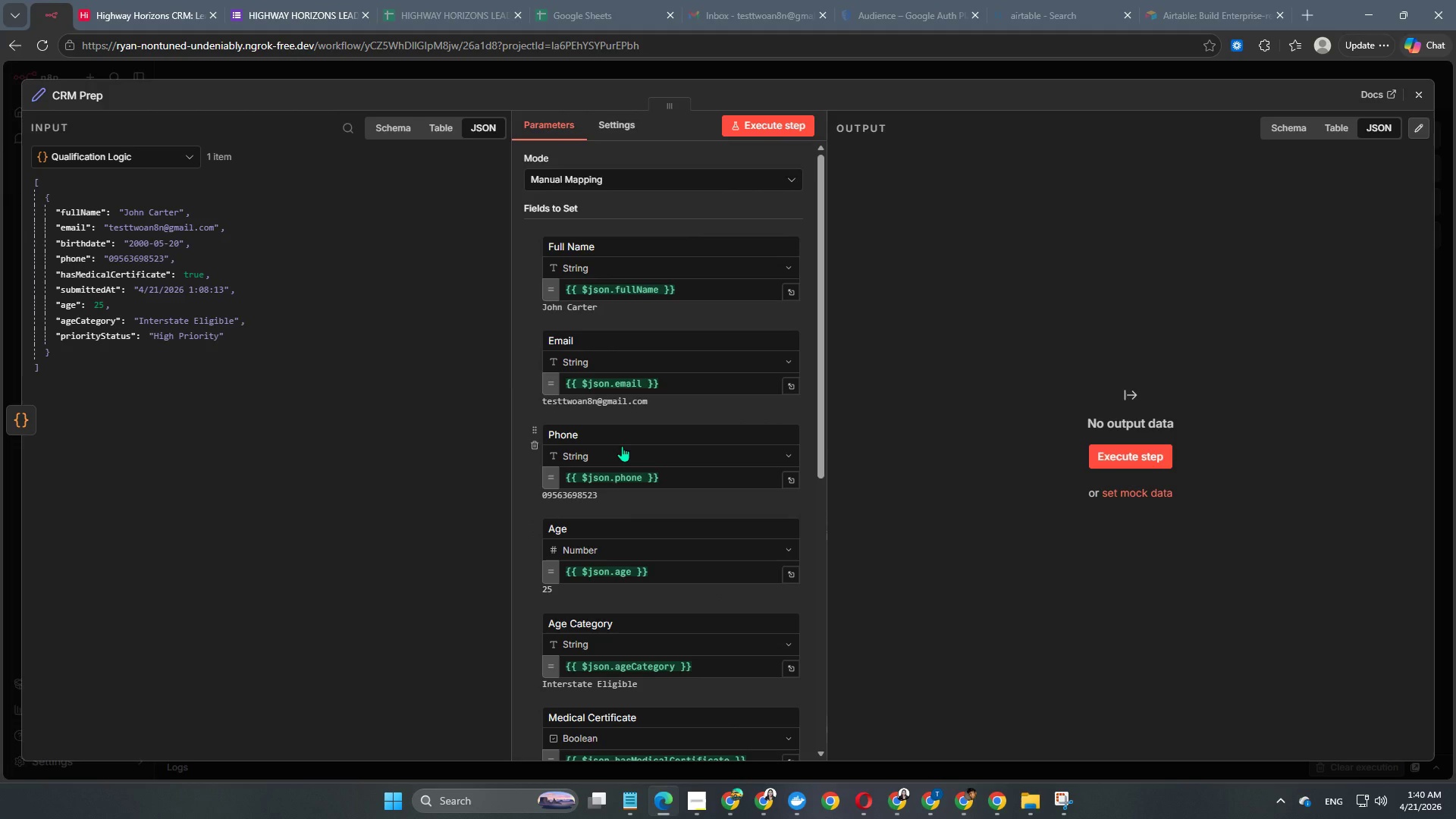 
scroll: coordinate [611, 372], scroll_direction: down, amount: 10.0
 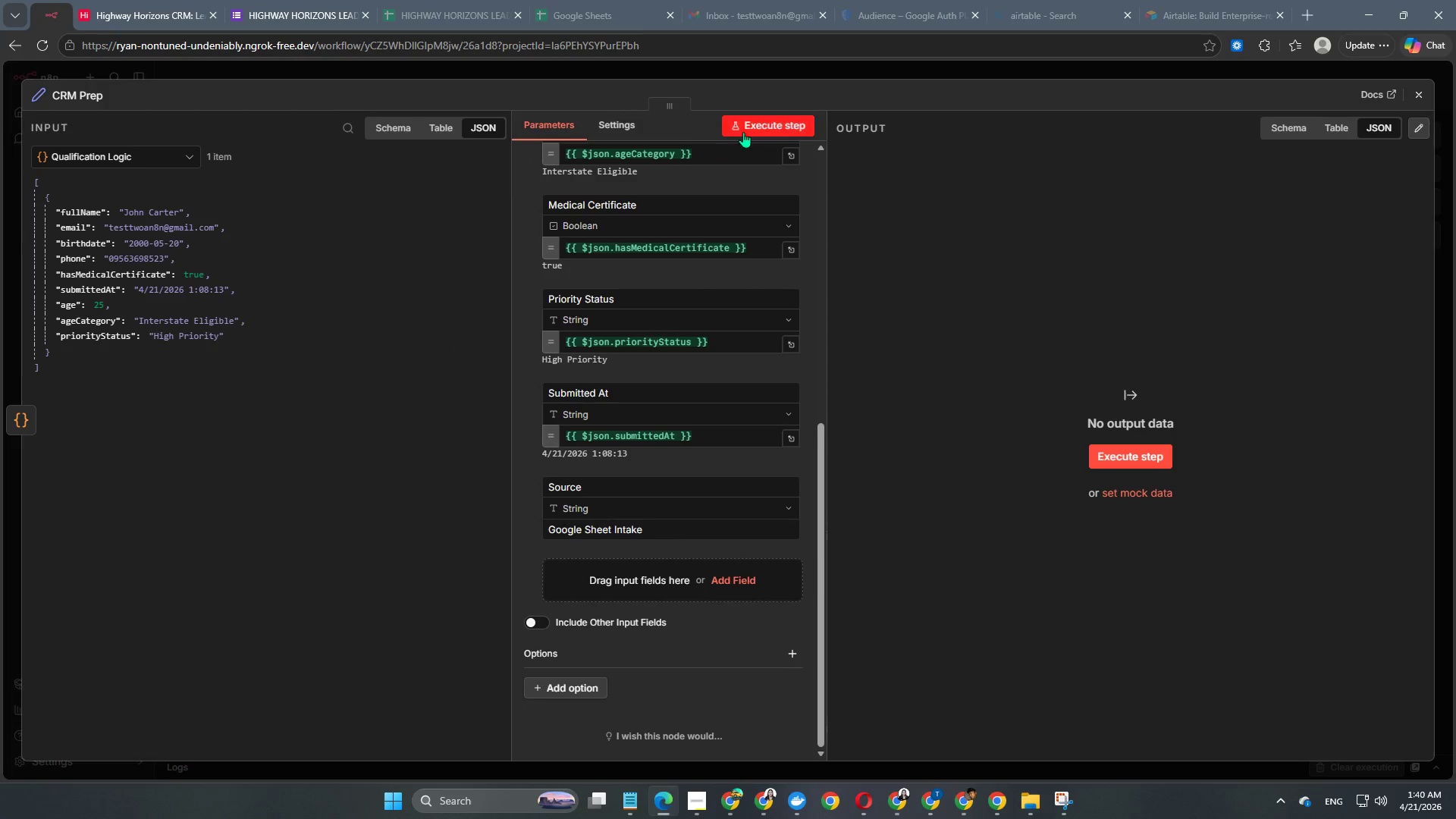 
left_click([752, 127])
 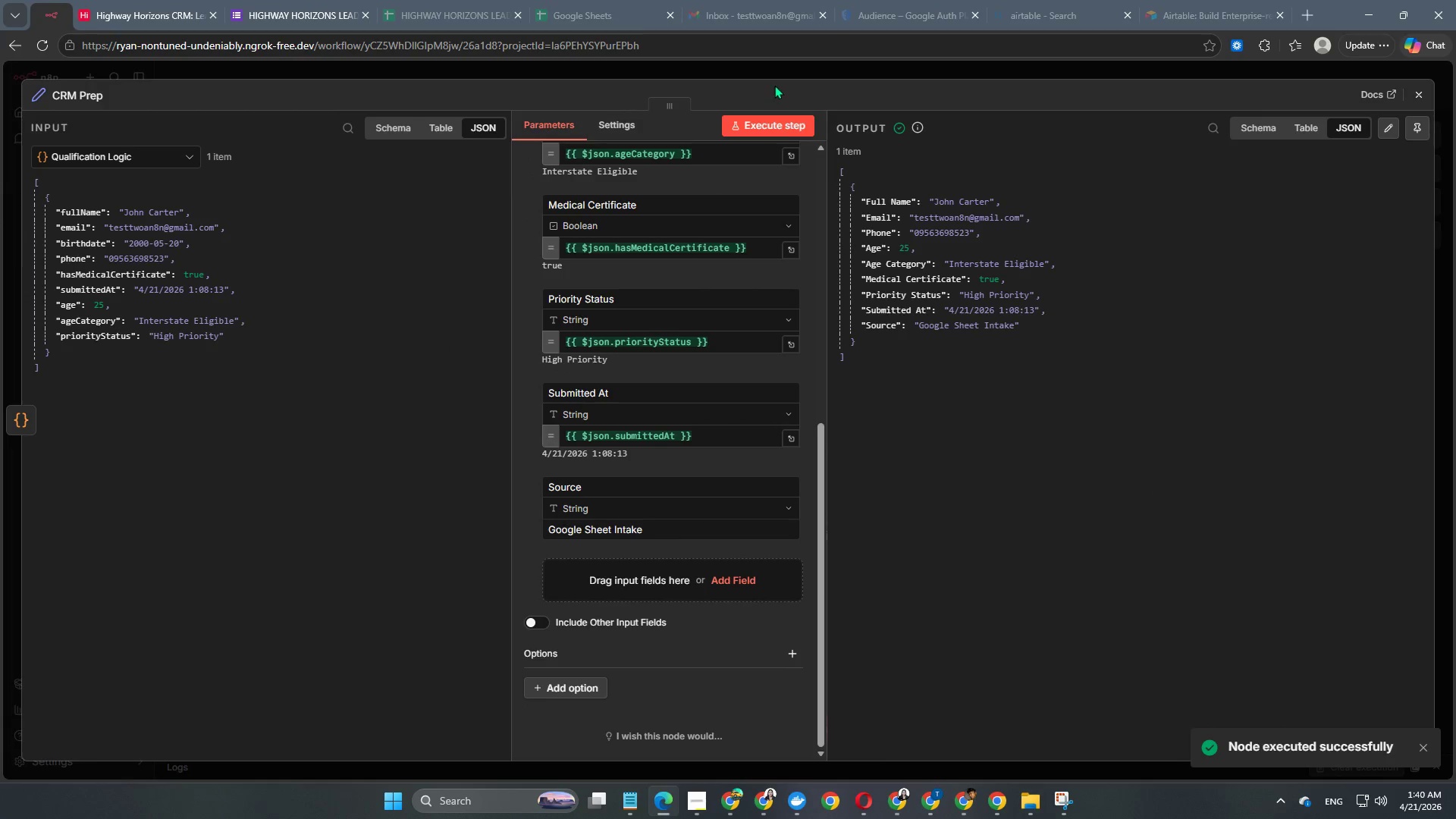 
left_click([795, 75])
 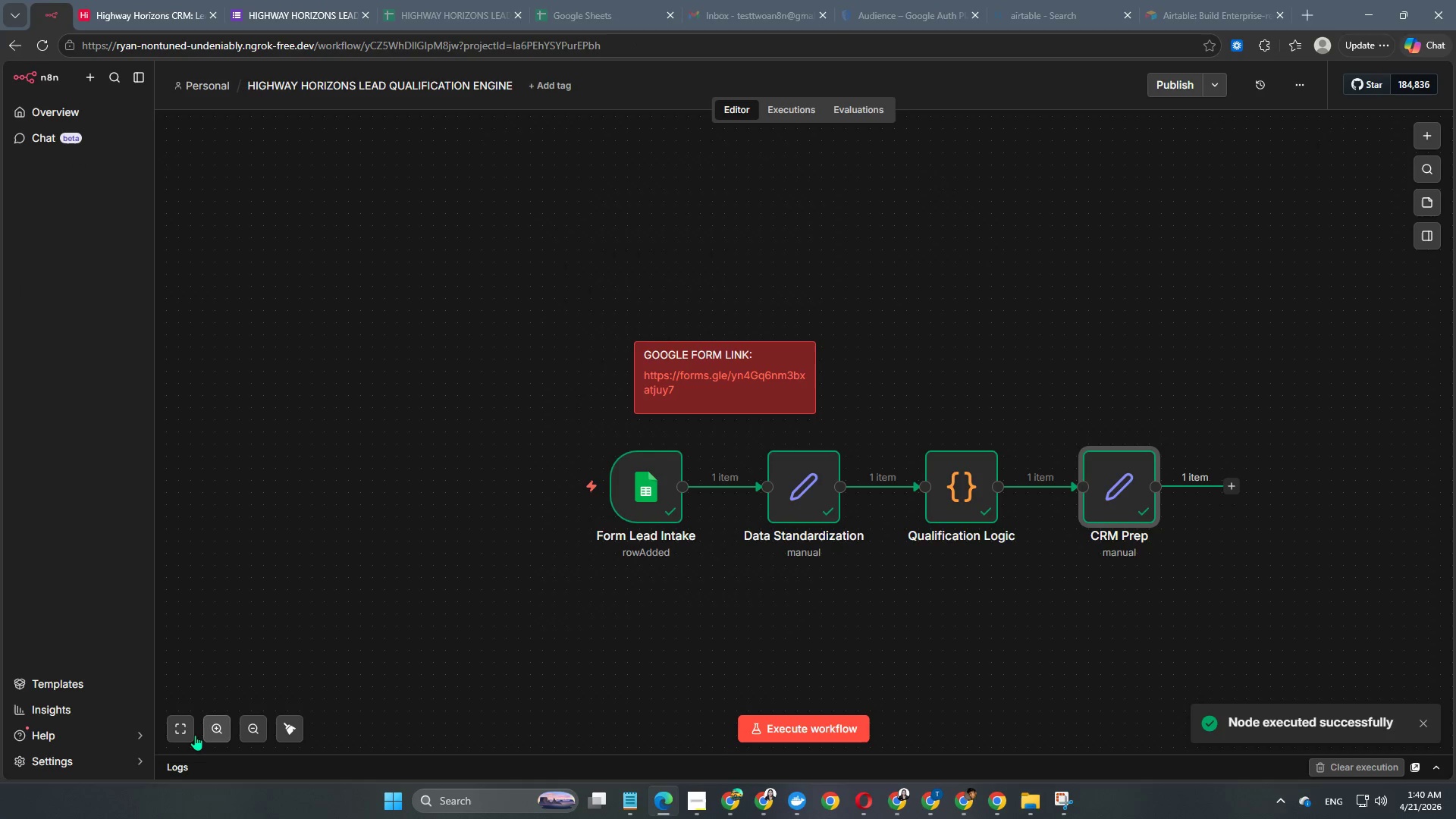 
left_click([184, 735])
 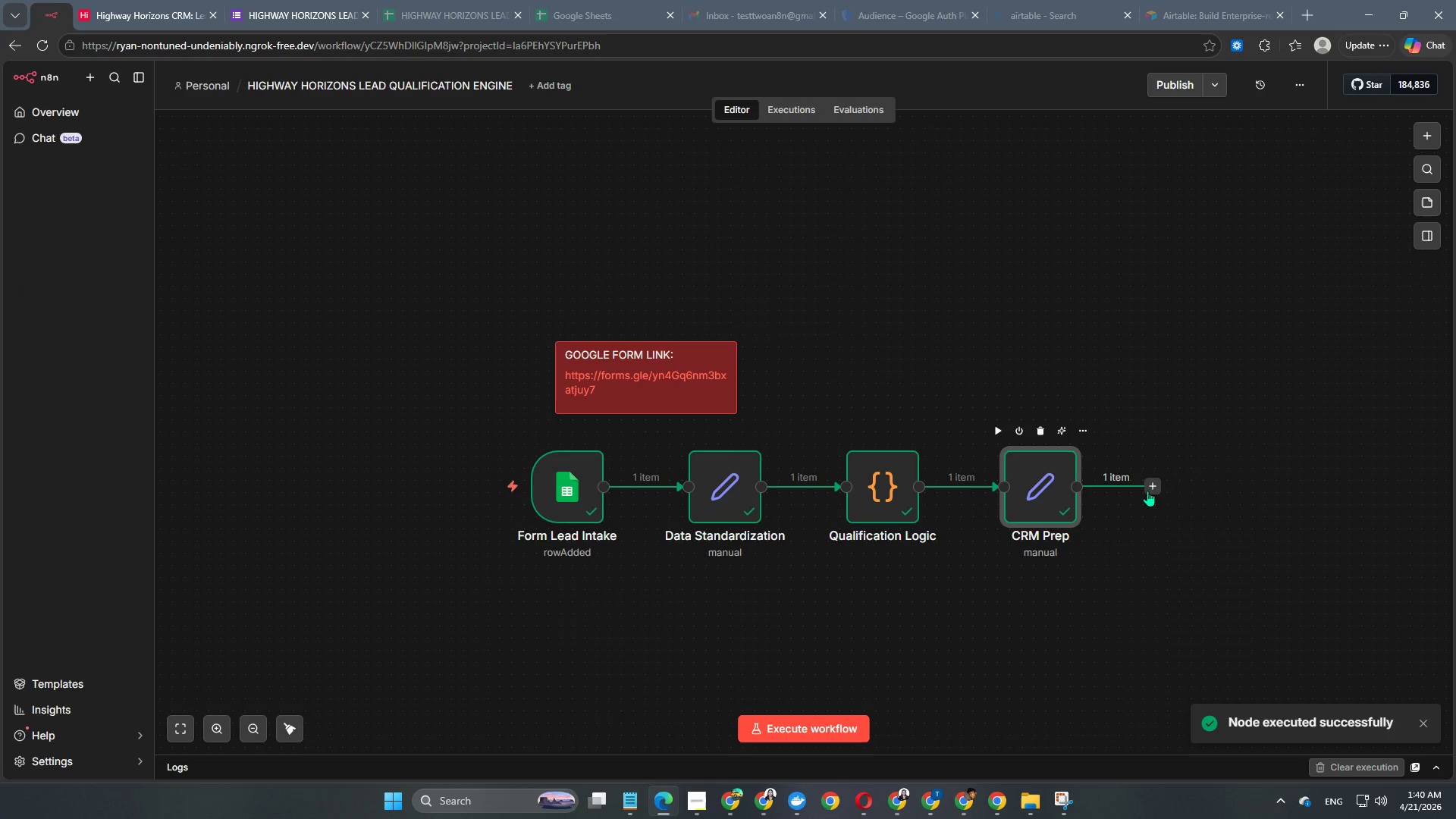 
left_click([1159, 486])
 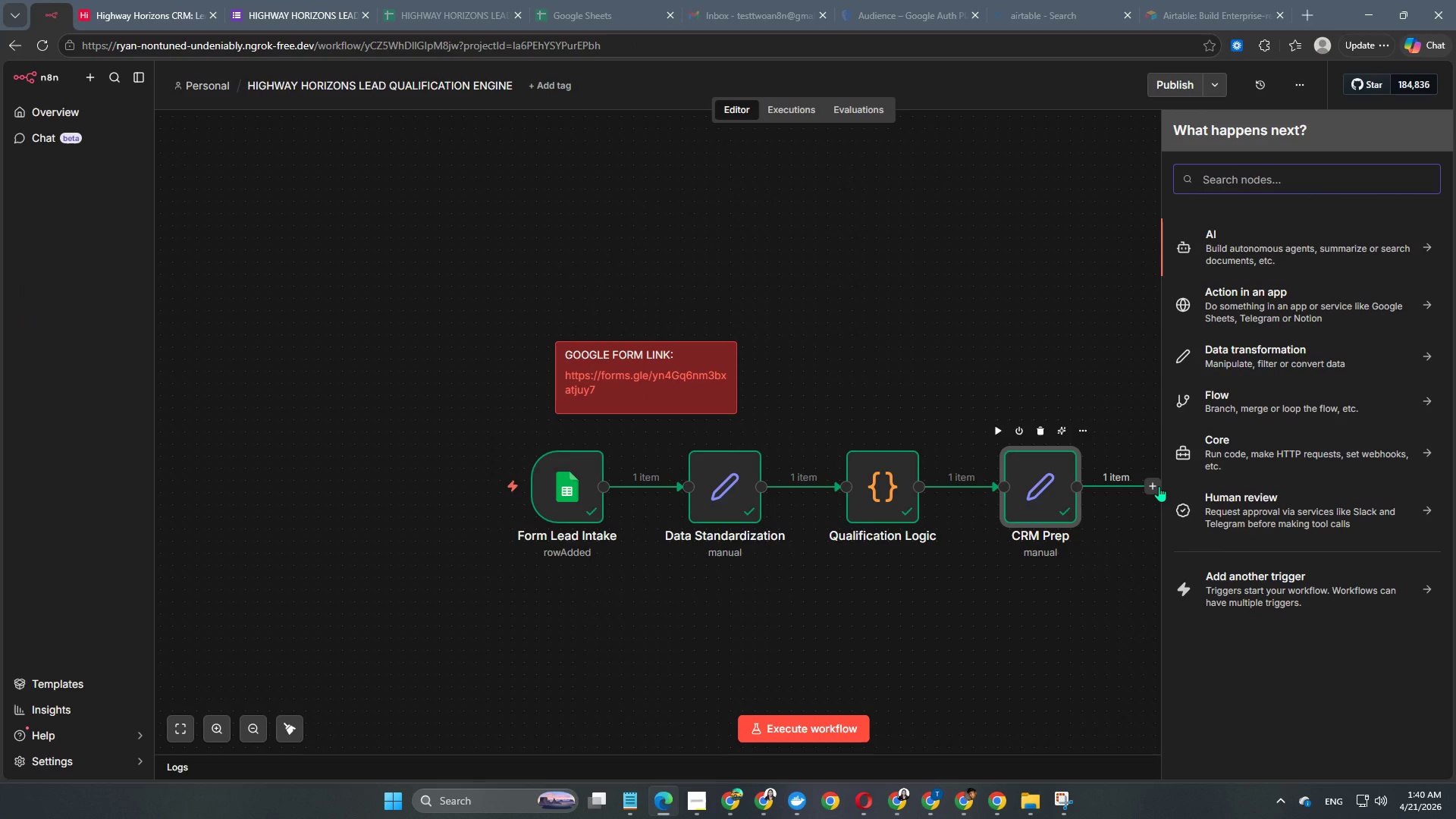 
type(air)
 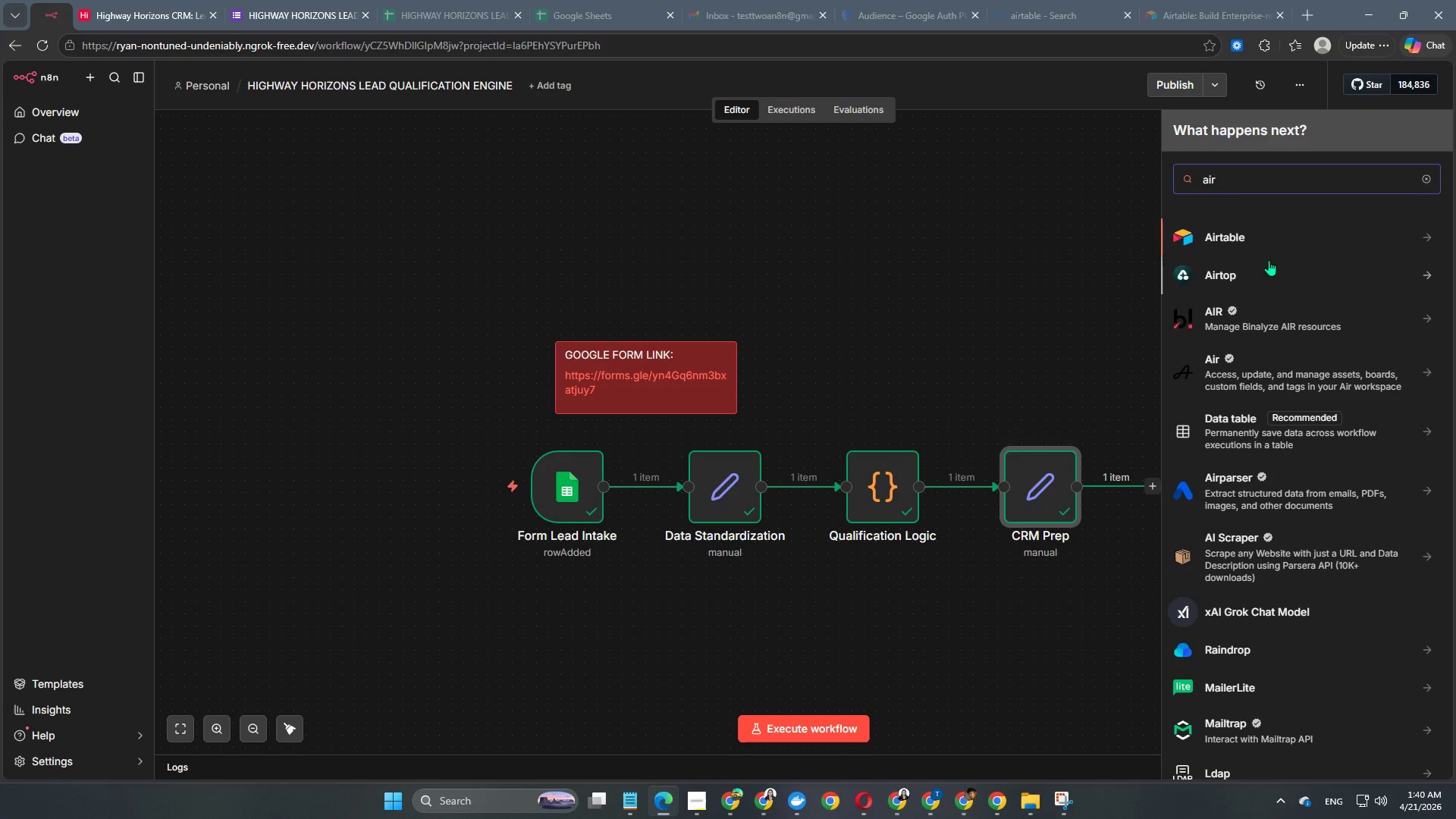 
left_click([1256, 242])
 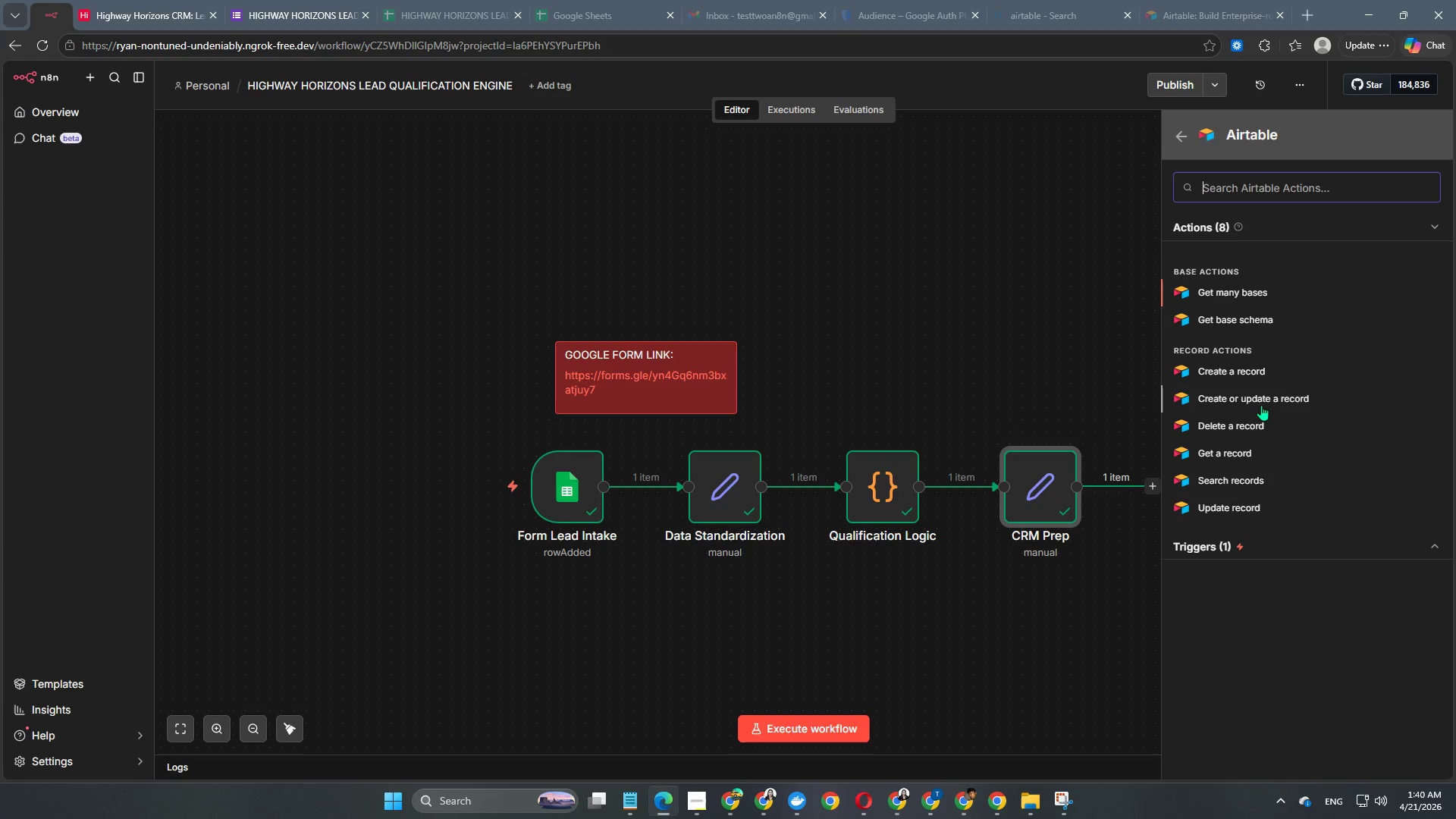 
left_click([1250, 370])
 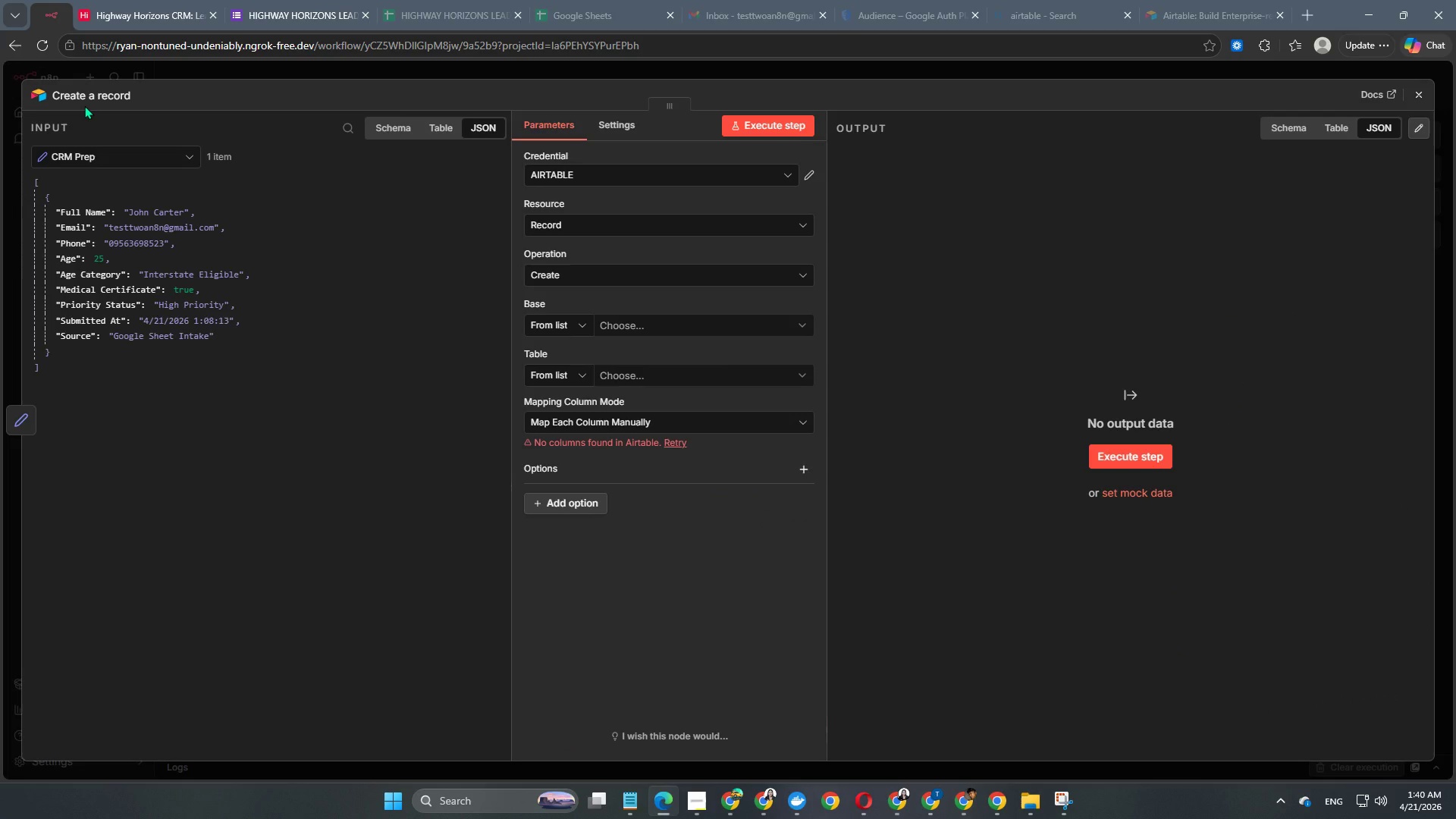 
left_click([77, 89])
 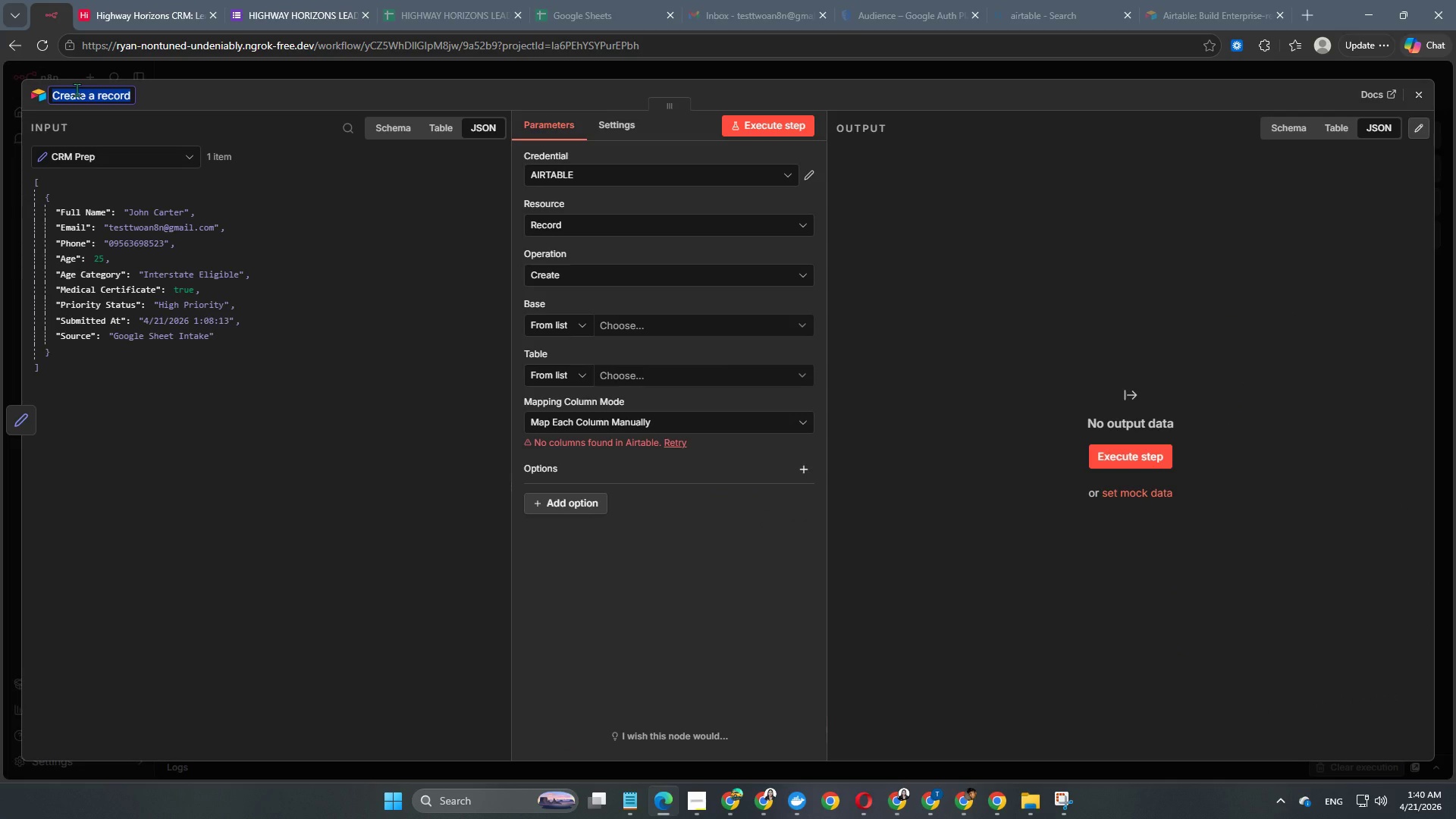 
type(Create Lead Record)
 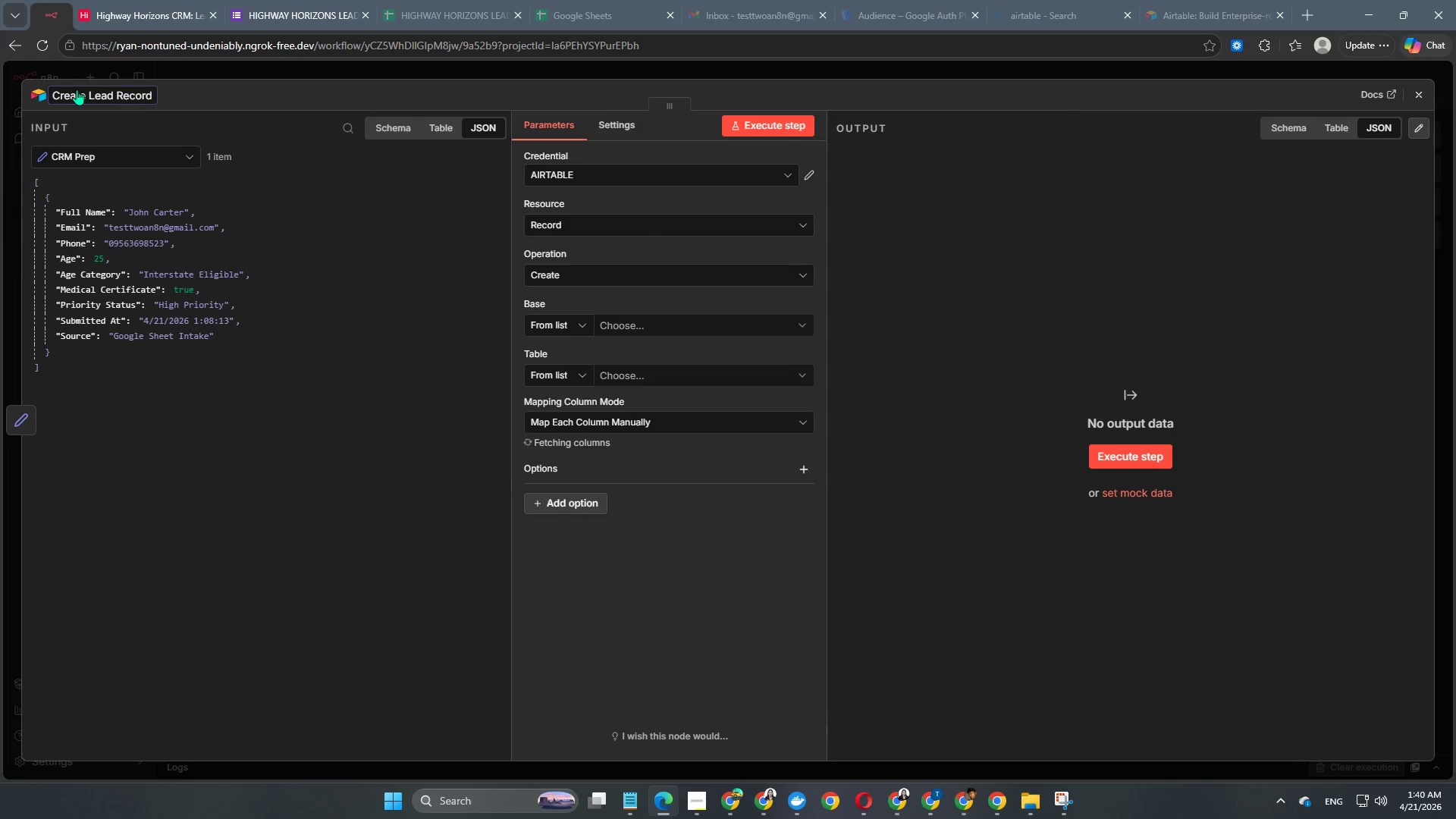 
 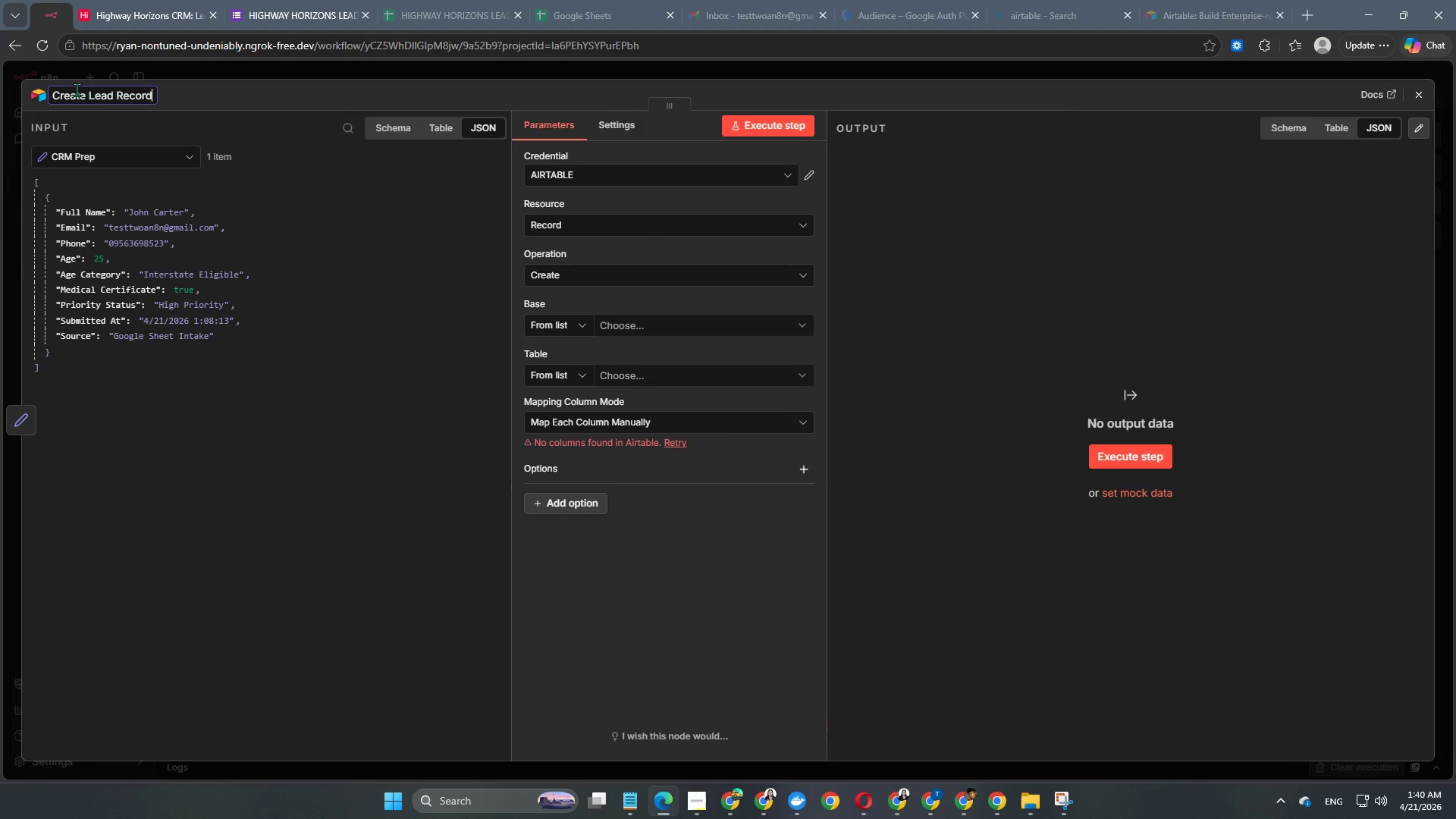 
key(Enter)
 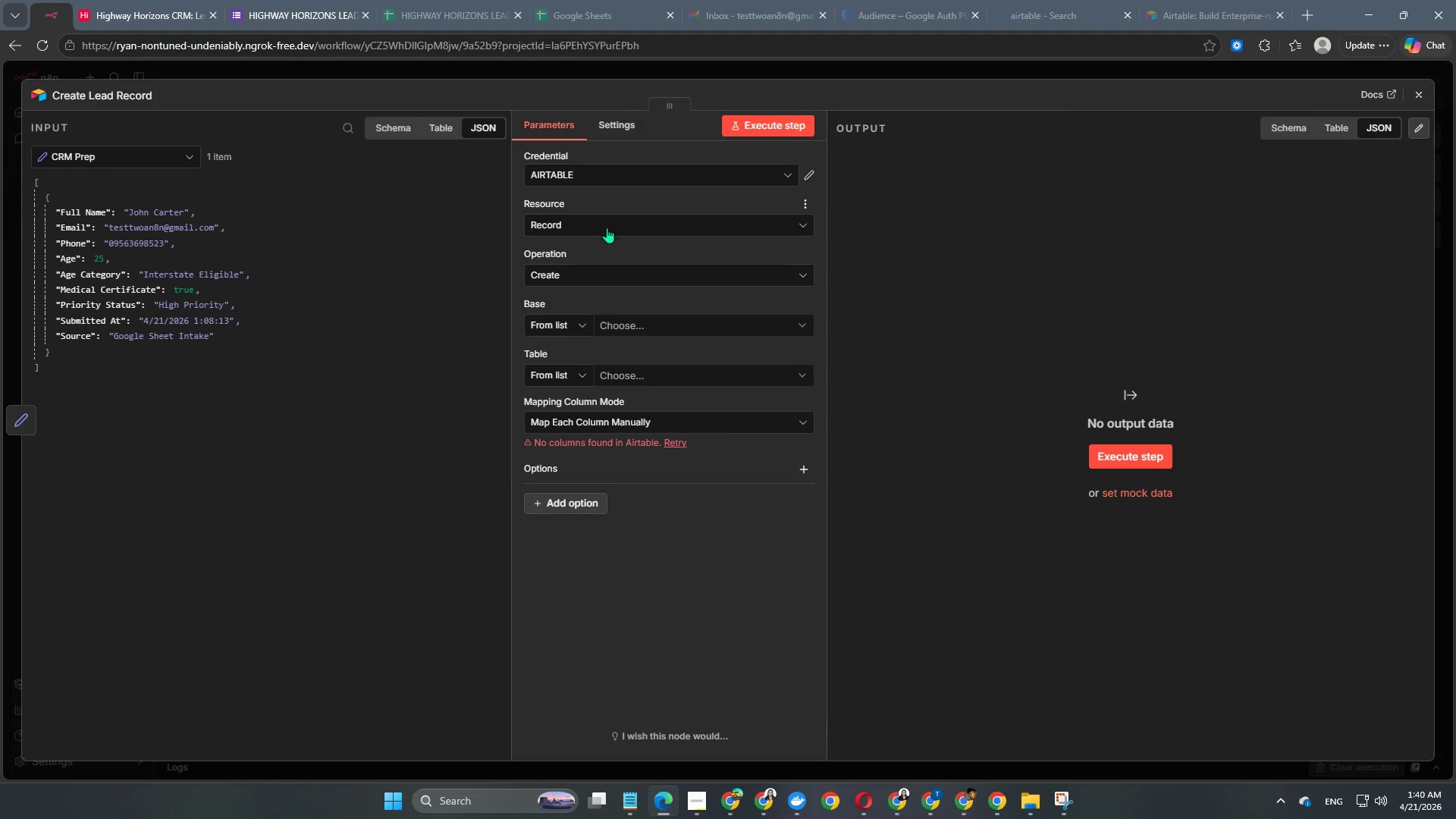 
wait(6.27)
 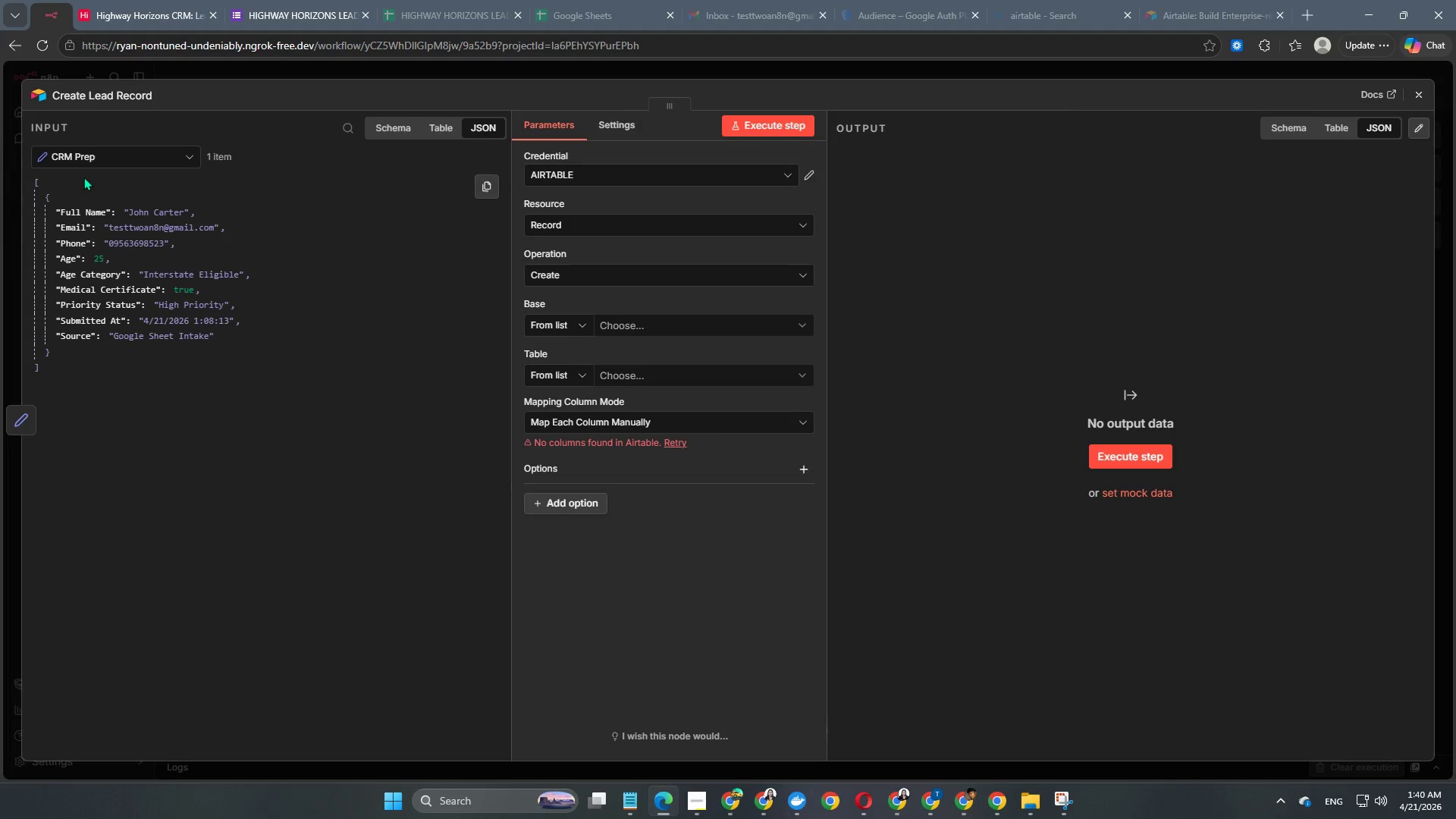 
left_click([632, 322])
 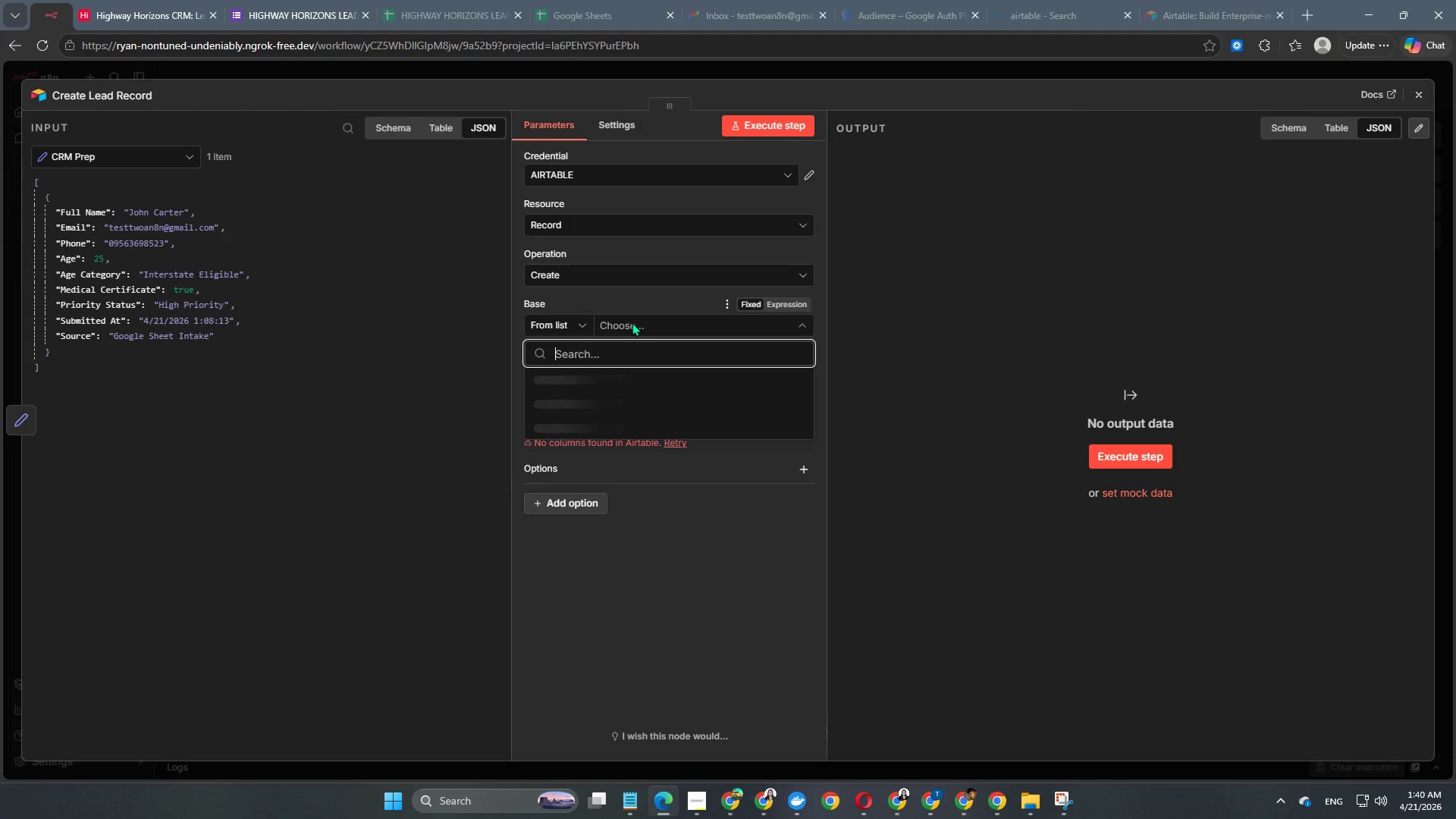 
mouse_move([599, 347])
 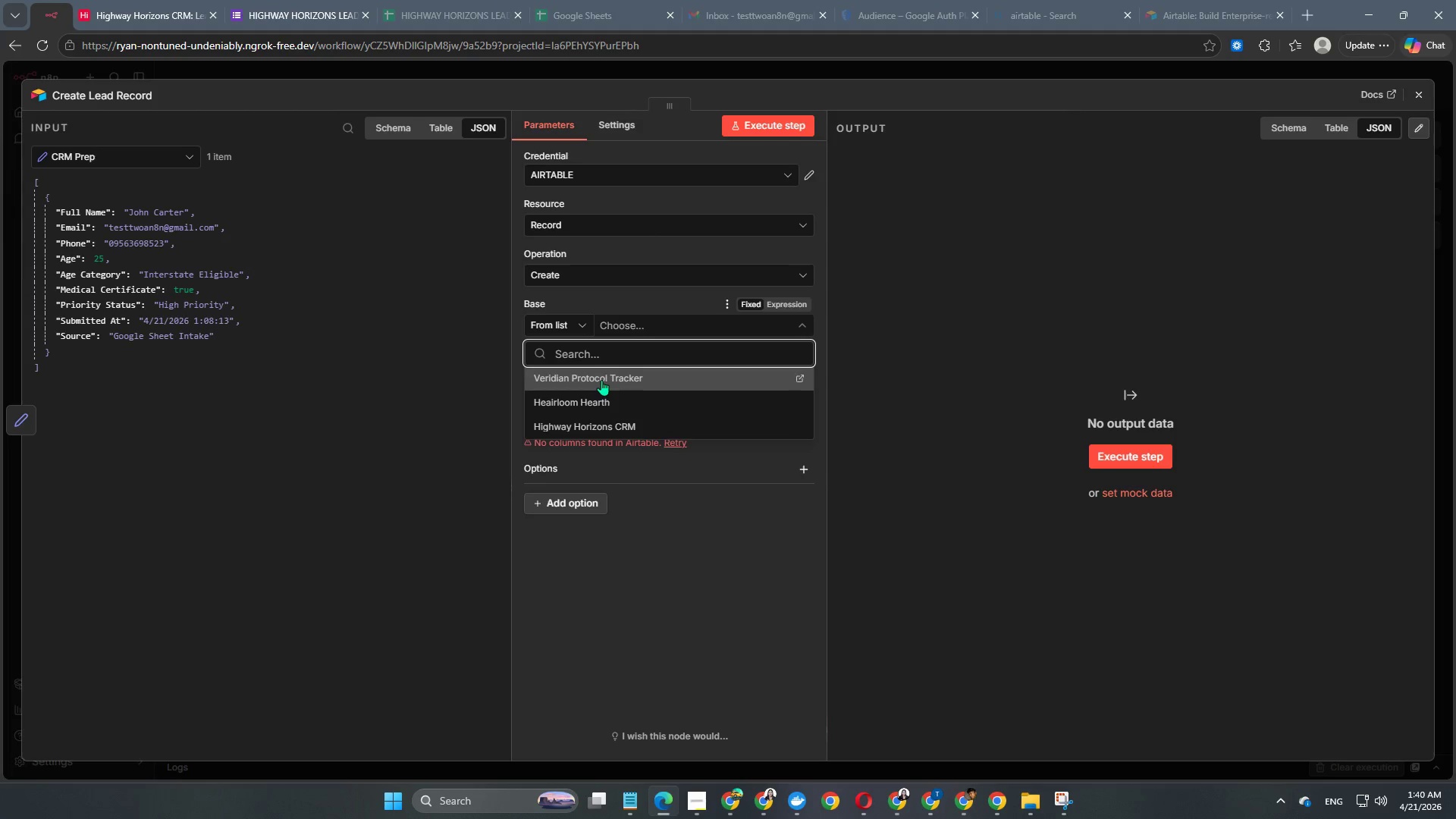 
scroll: coordinate [608, 403], scroll_direction: down, amount: 2.0
 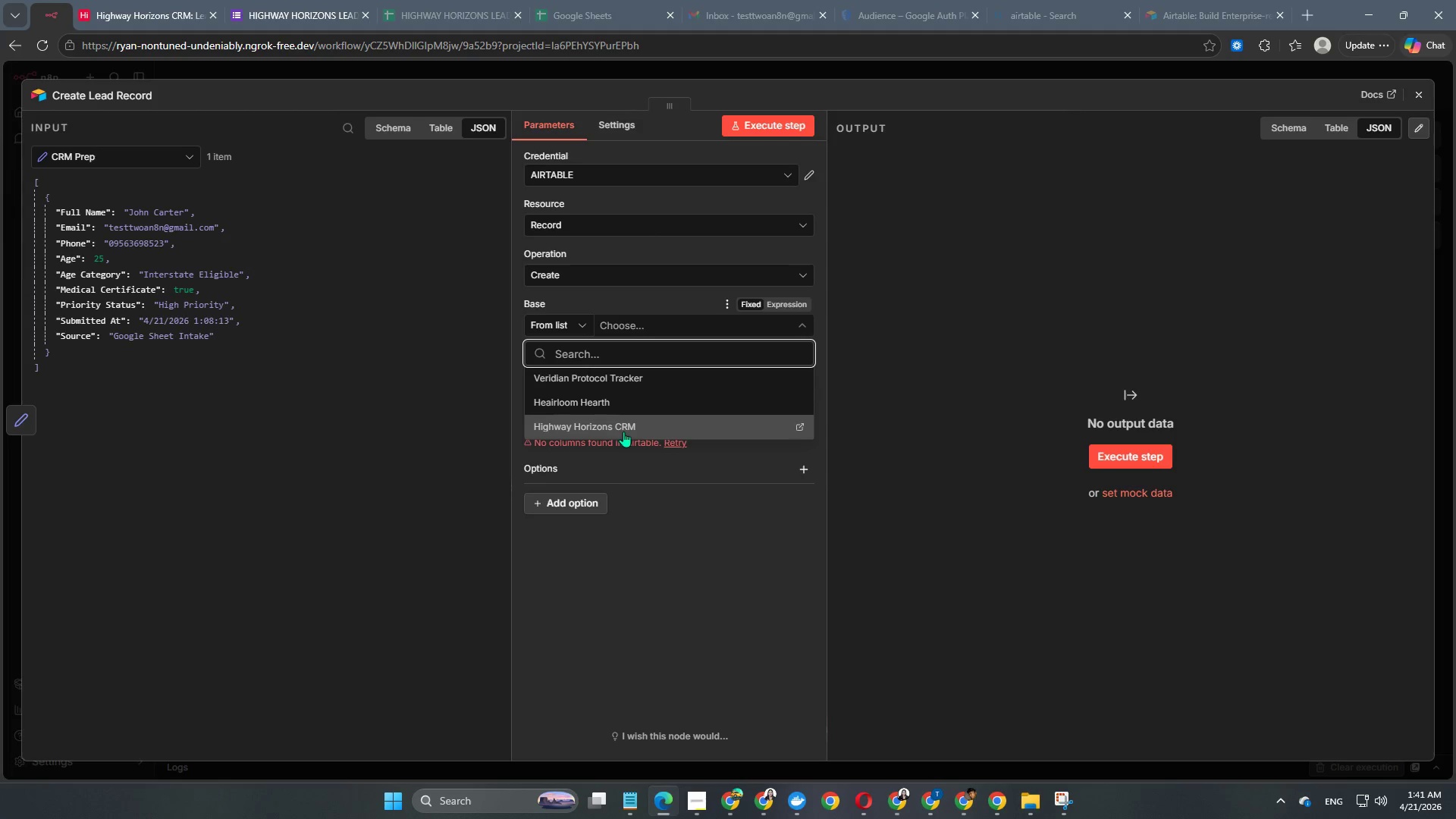 
left_click([624, 429])
 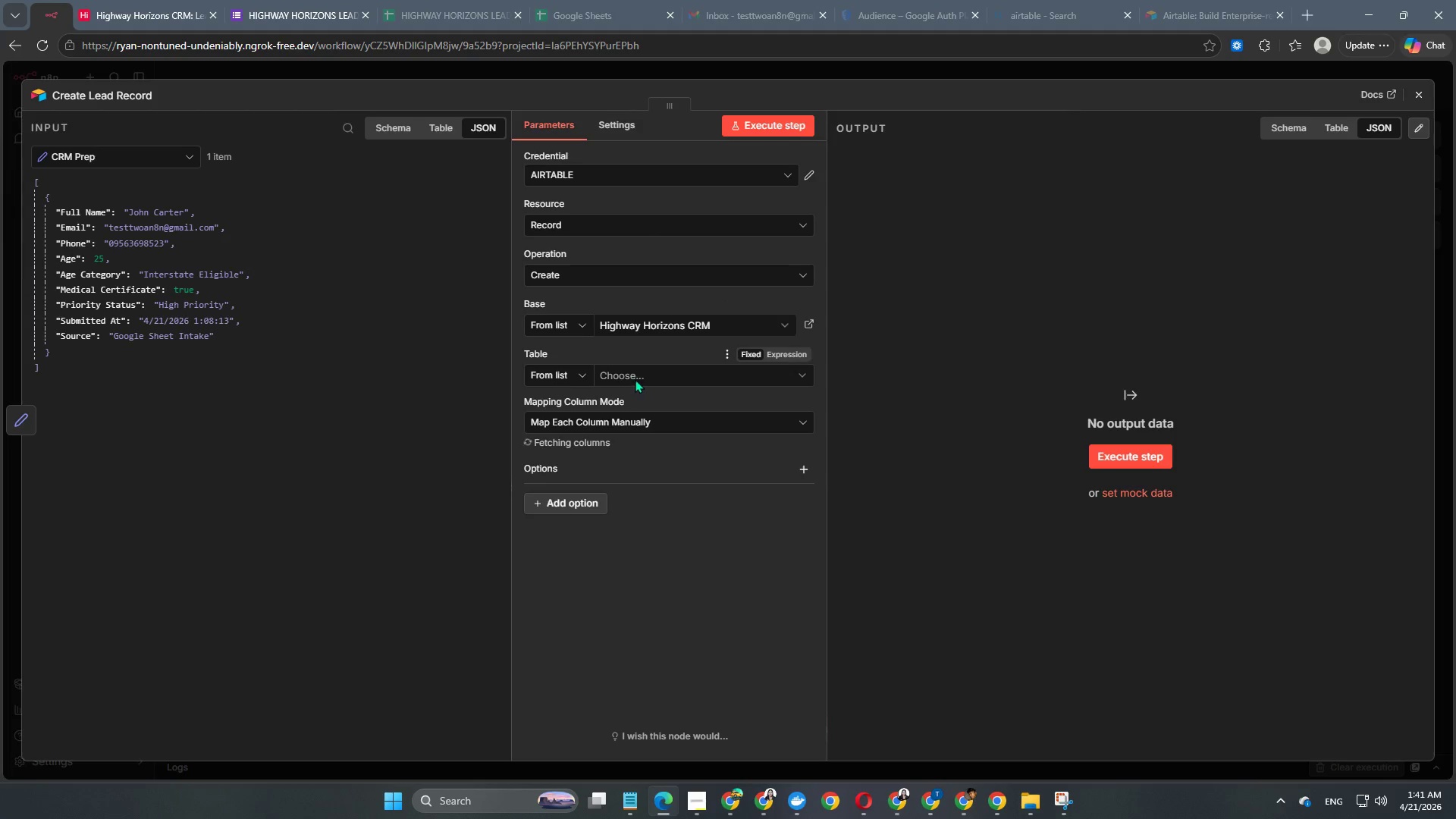 
left_click([636, 378])
 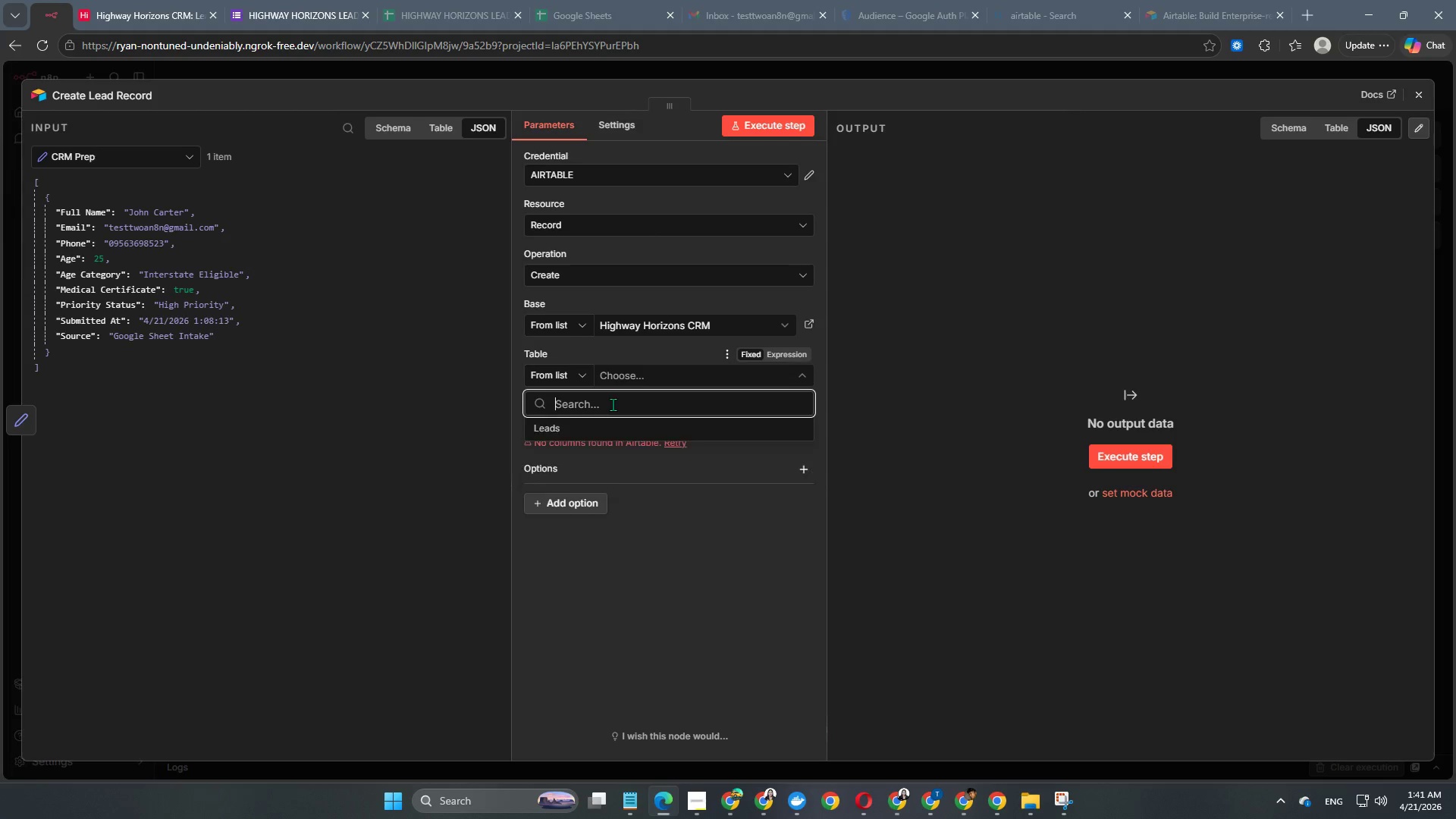 
left_click([593, 422])
 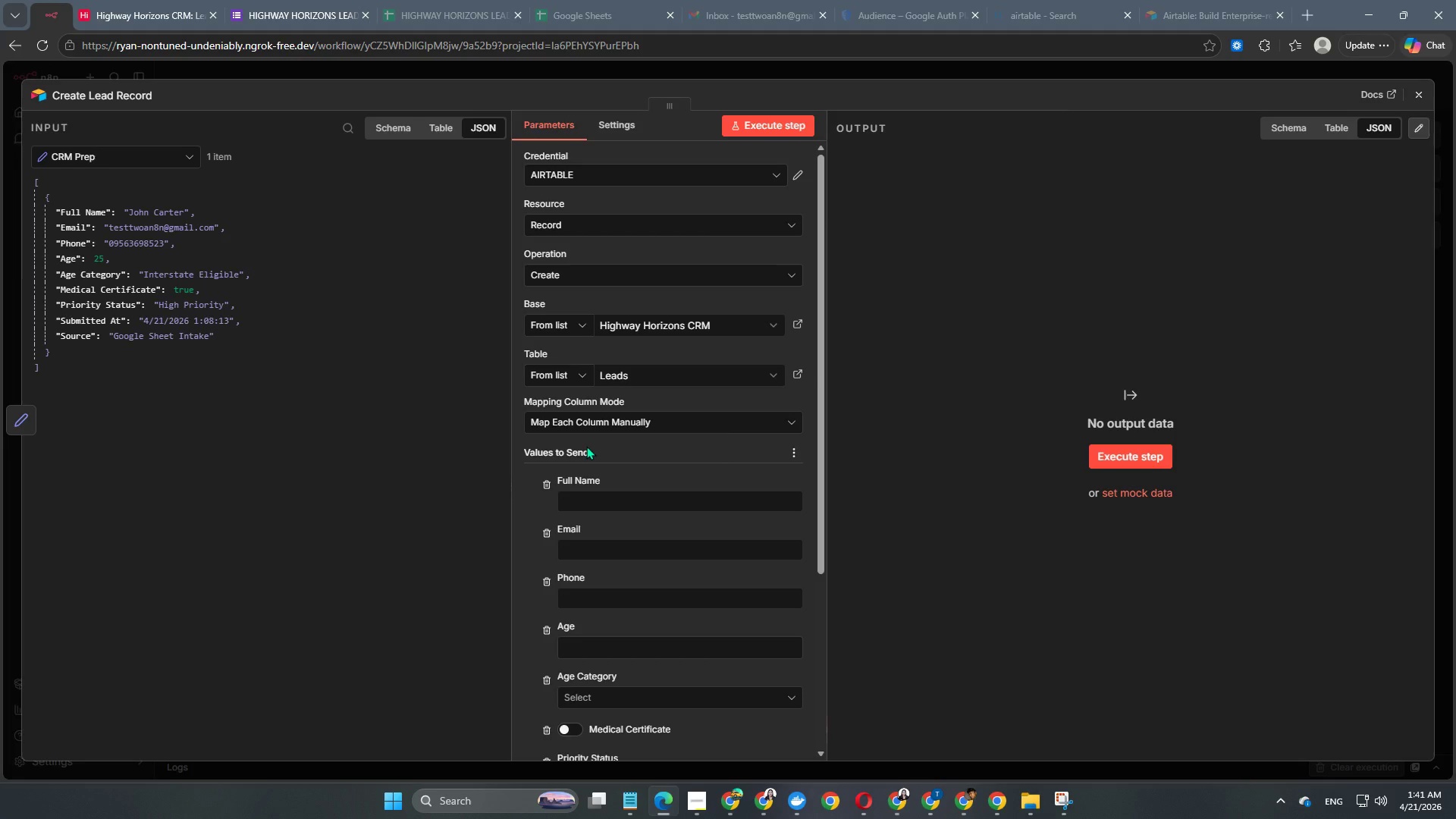 
wait(18.38)
 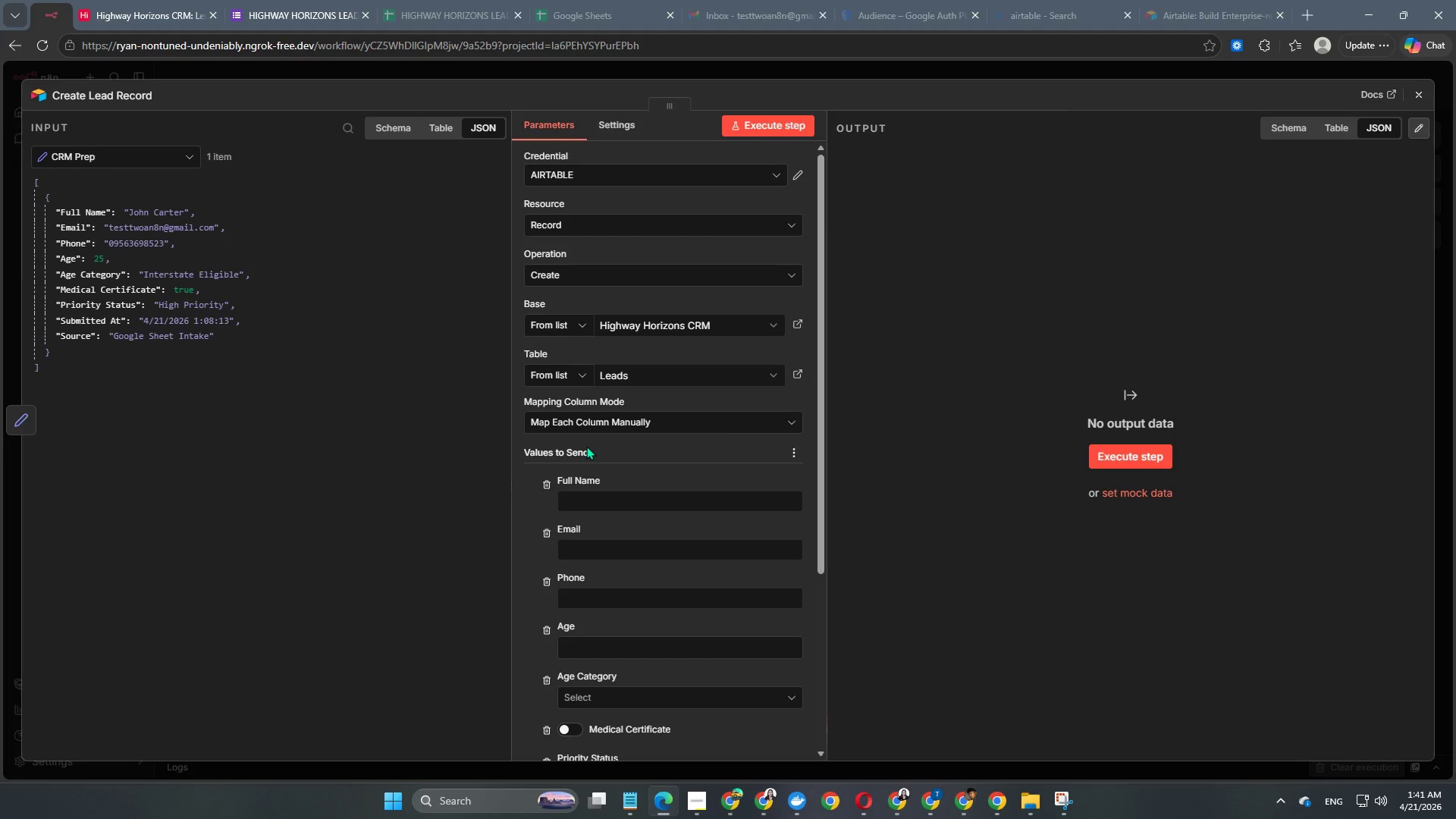 
scroll: coordinate [632, 507], scroll_direction: down, amount: 3.0
 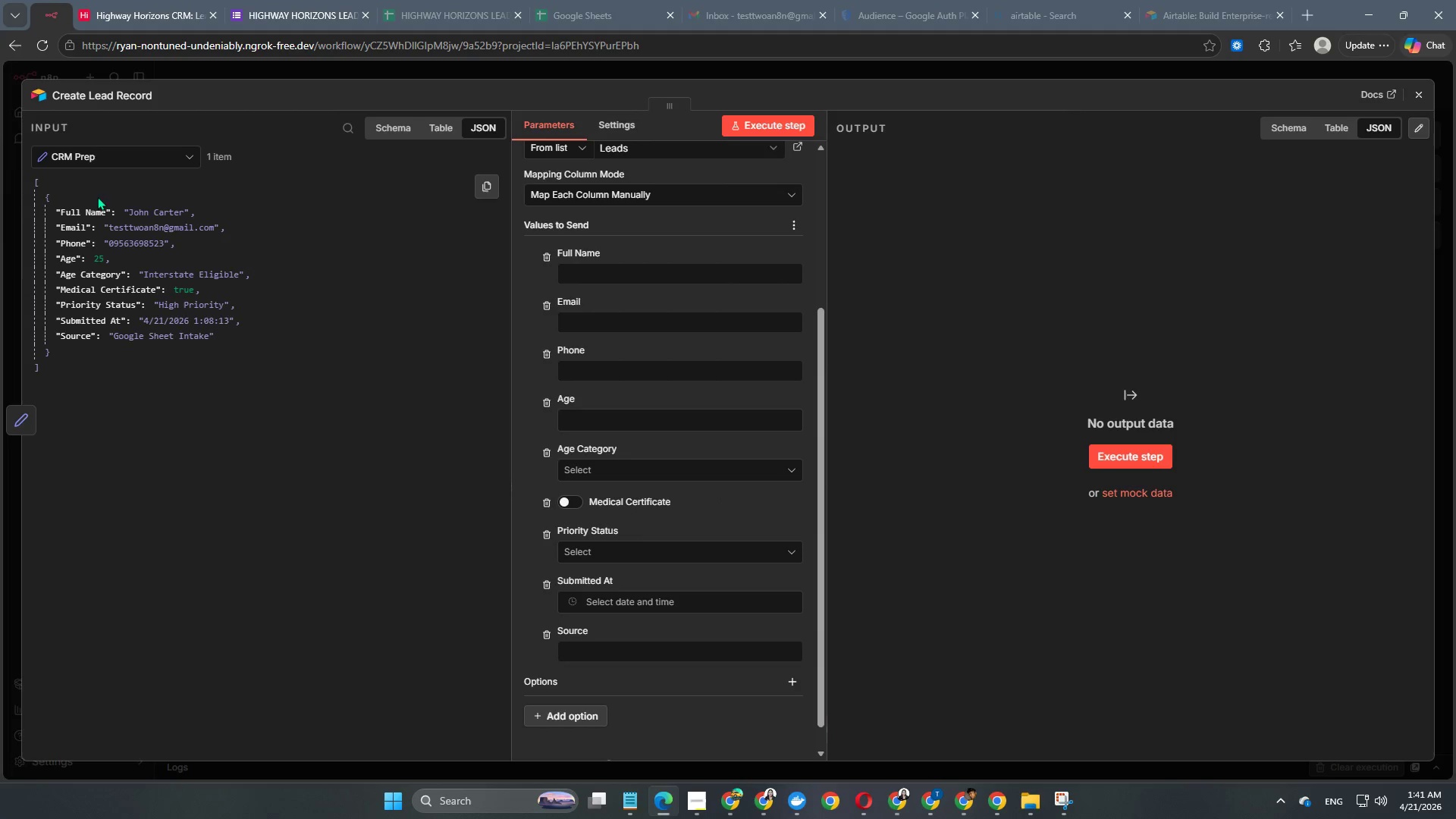 
left_click_drag(start_coordinate=[76, 212], to_coordinate=[605, 279])
 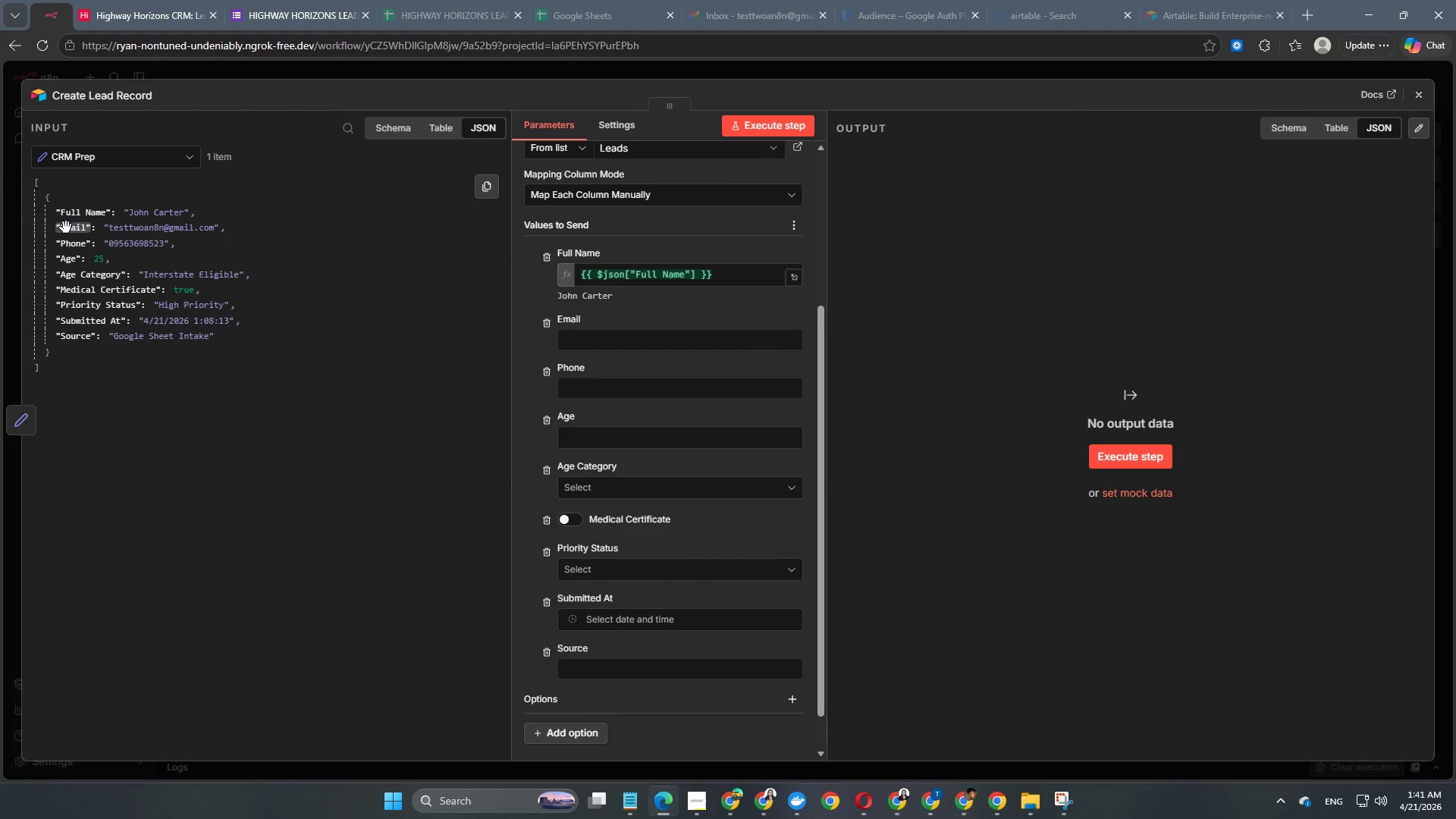 
left_click_drag(start_coordinate=[66, 228], to_coordinate=[612, 337])
 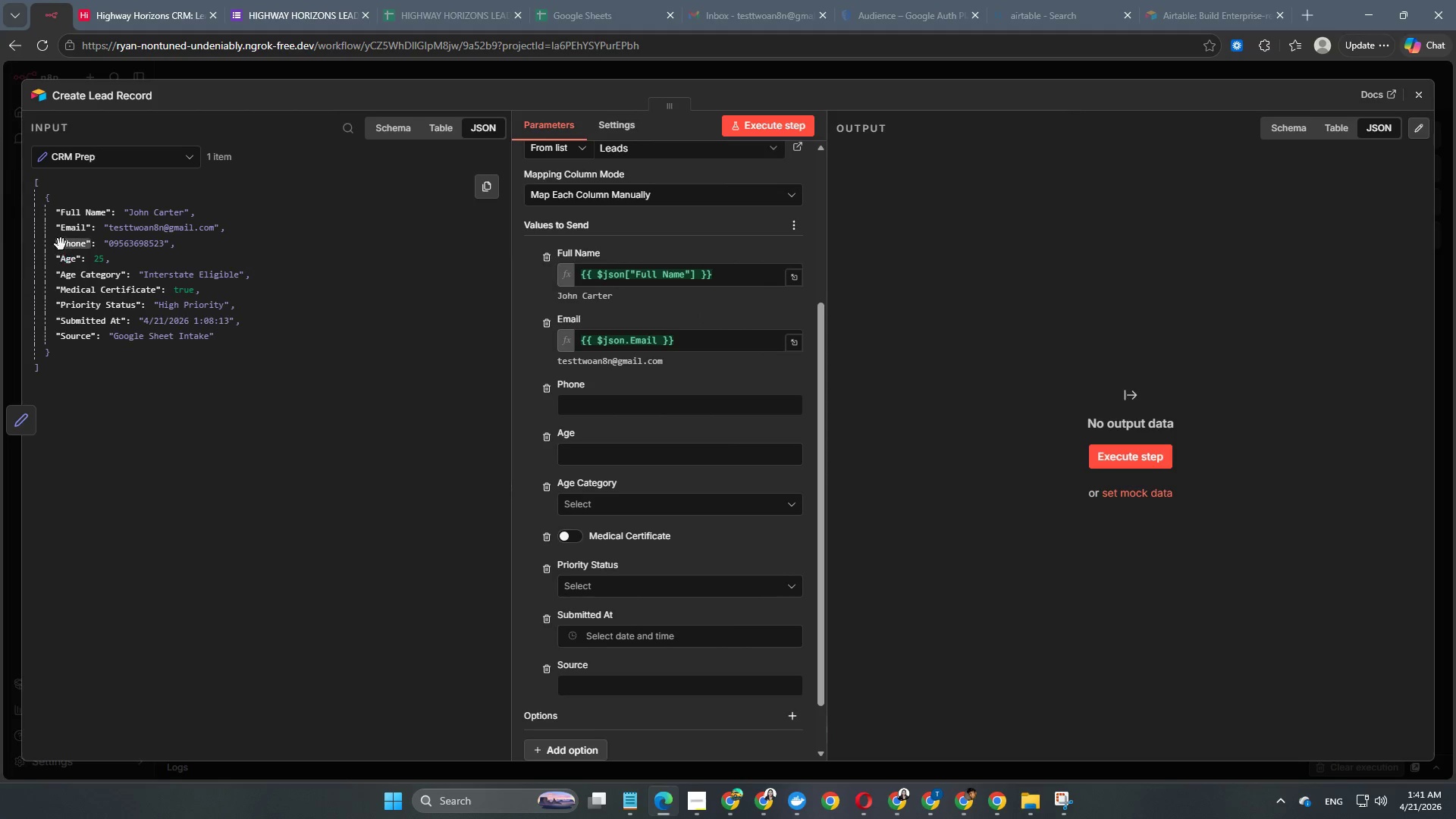 
left_click_drag(start_coordinate=[61, 244], to_coordinate=[601, 408])
 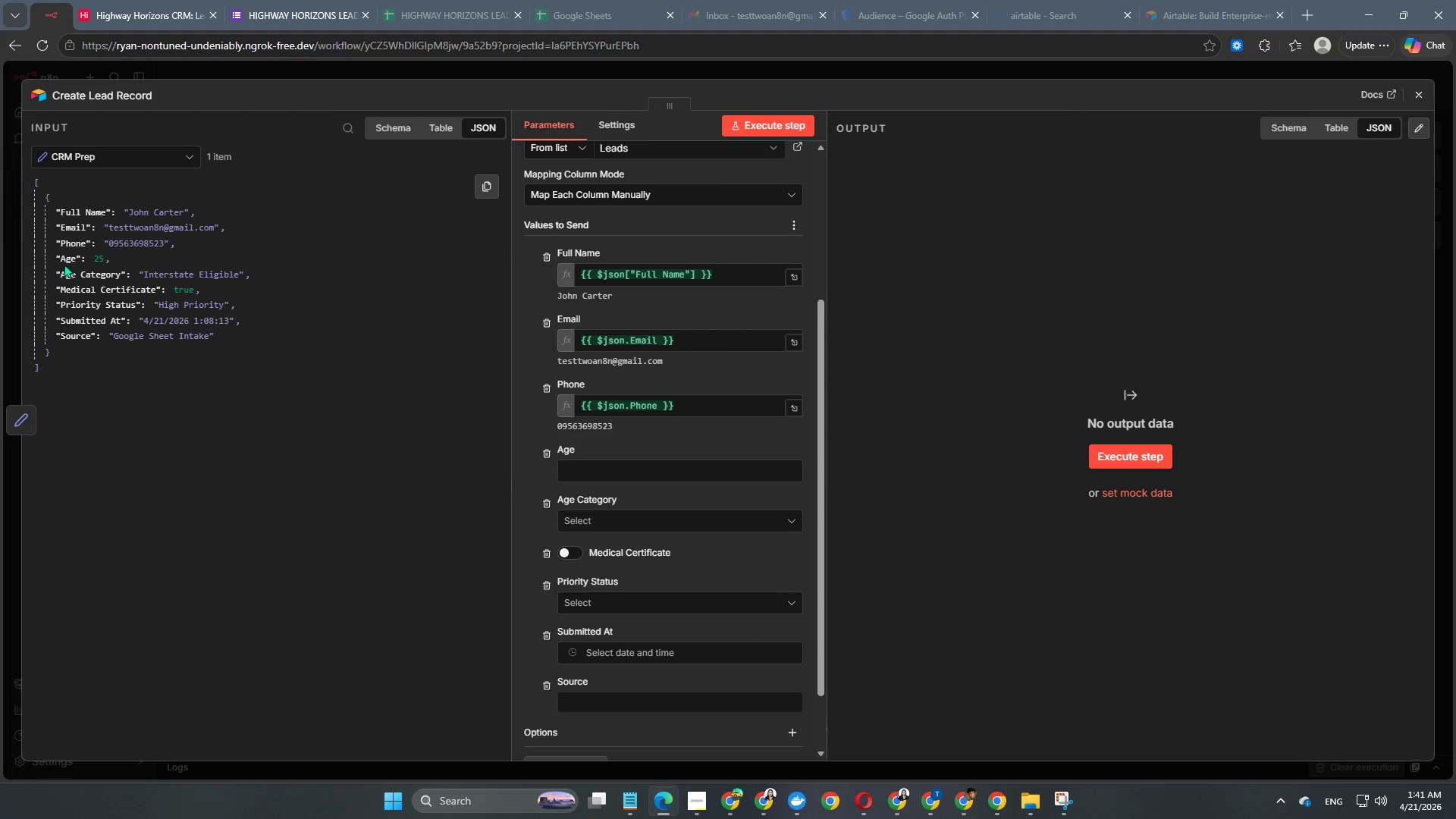 
left_click_drag(start_coordinate=[64, 261], to_coordinate=[580, 481])
 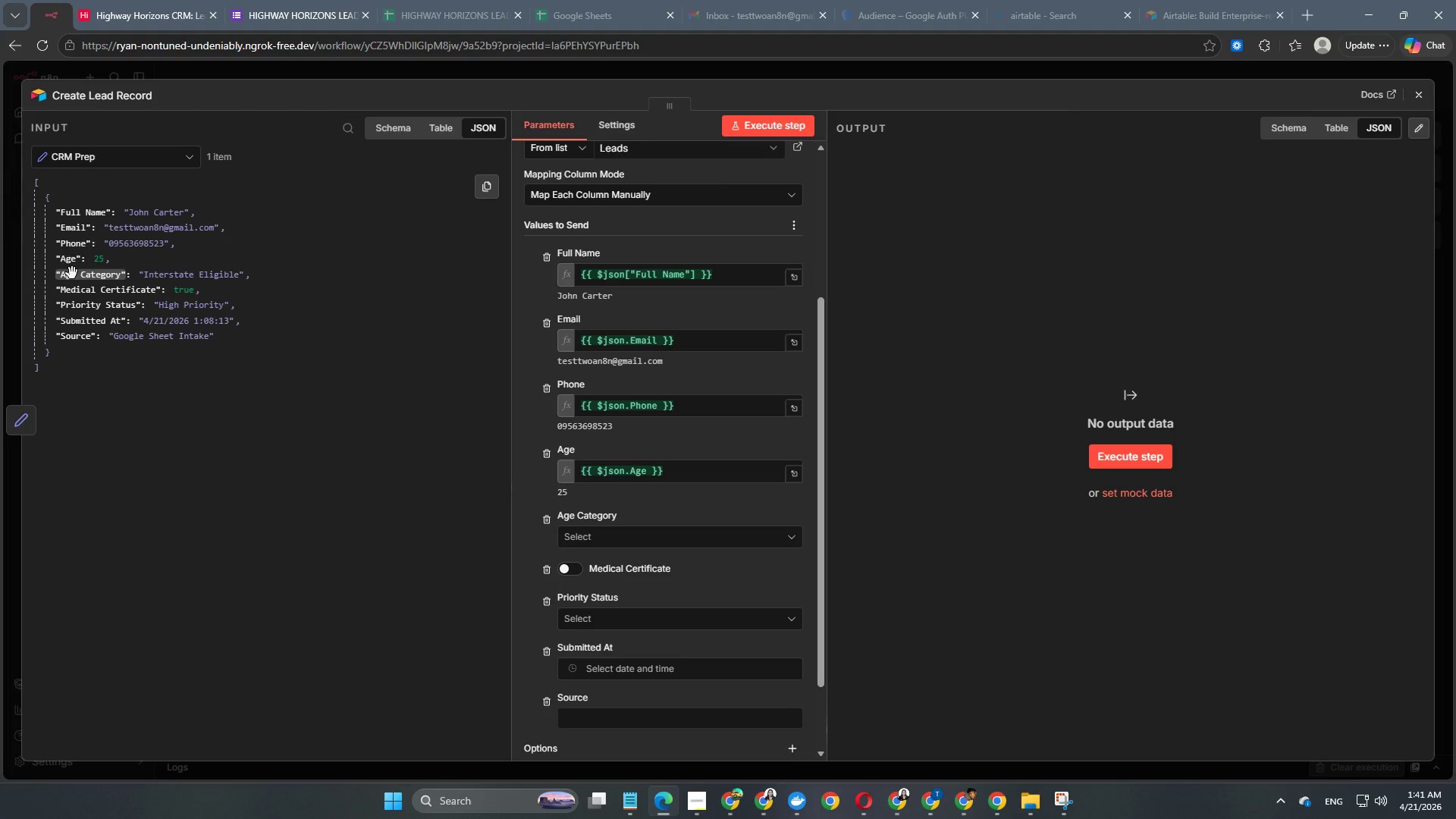 
left_click_drag(start_coordinate=[72, 274], to_coordinate=[612, 544])
 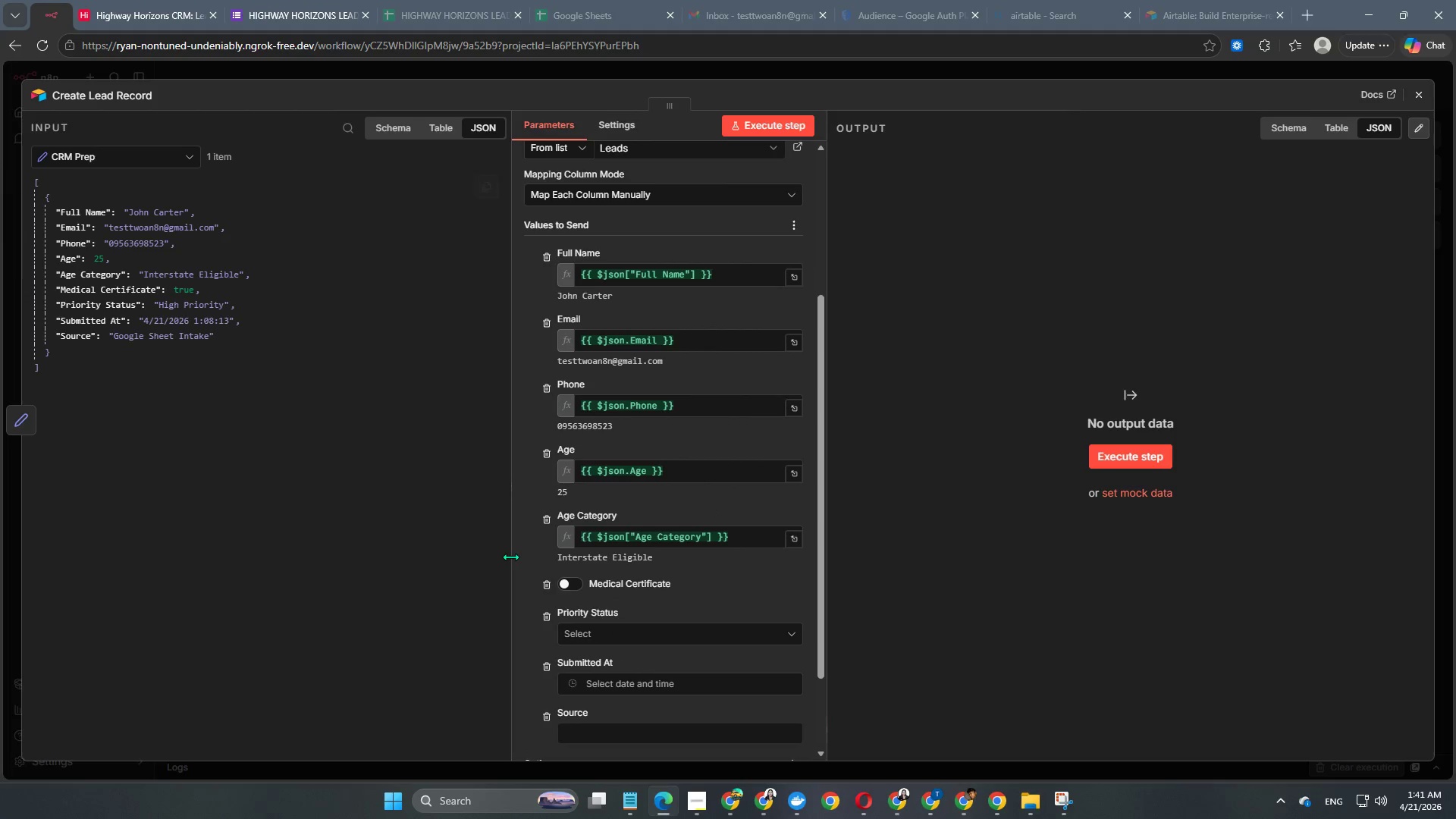 
mouse_move([590, 577])
 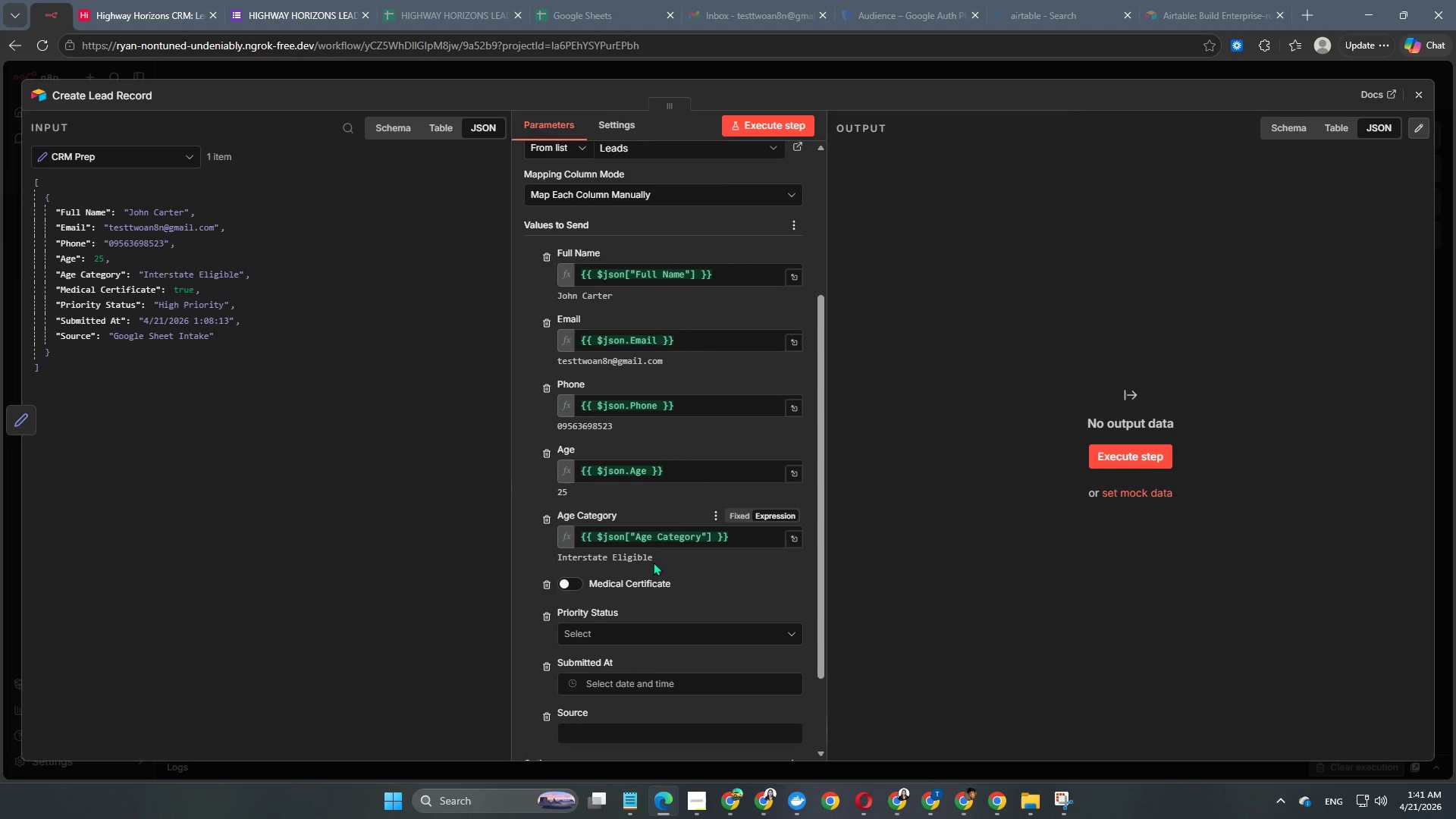 
wait(5.31)
 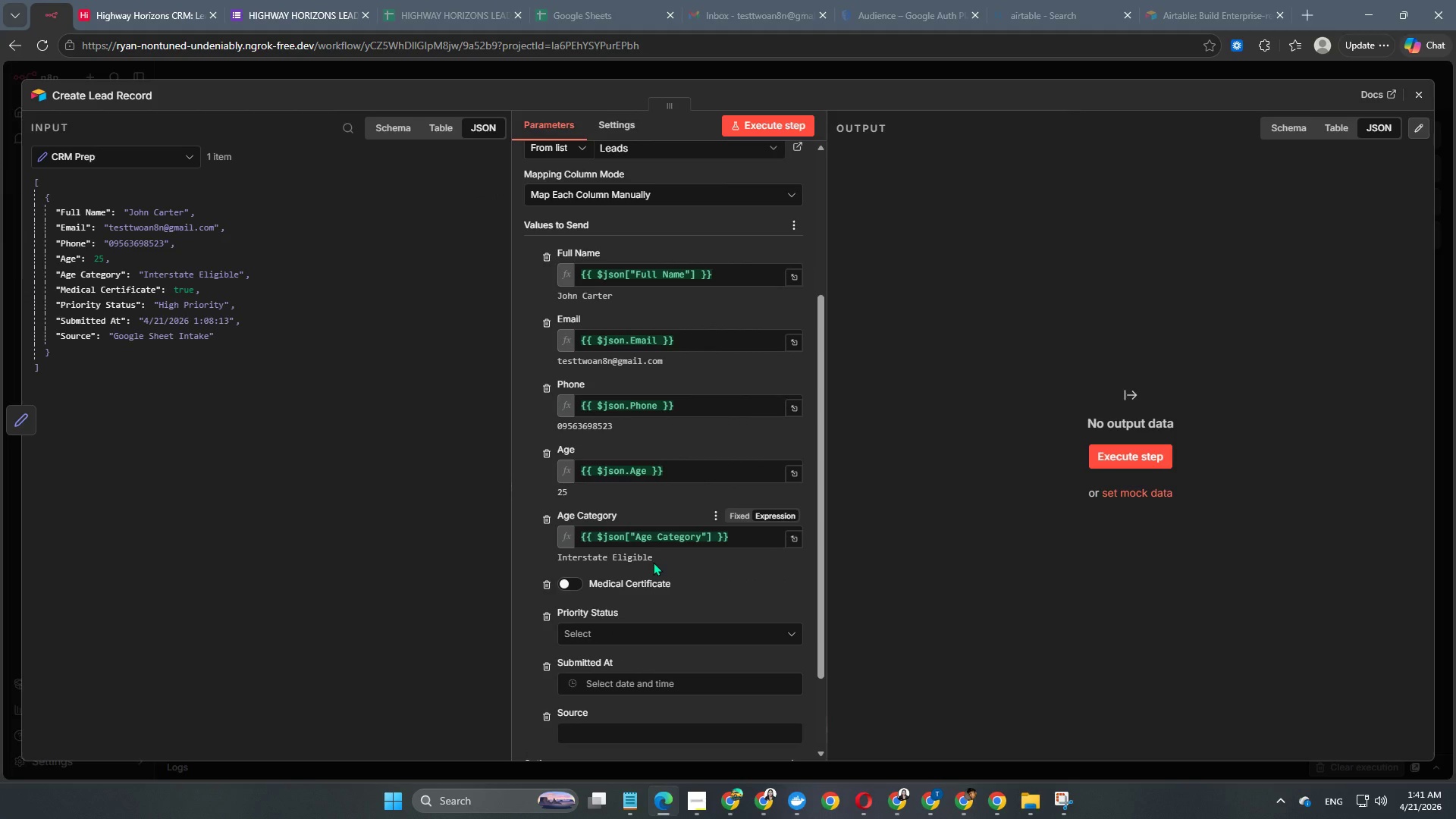 
scroll: coordinate [654, 562], scroll_direction: down, amount: 2.0
 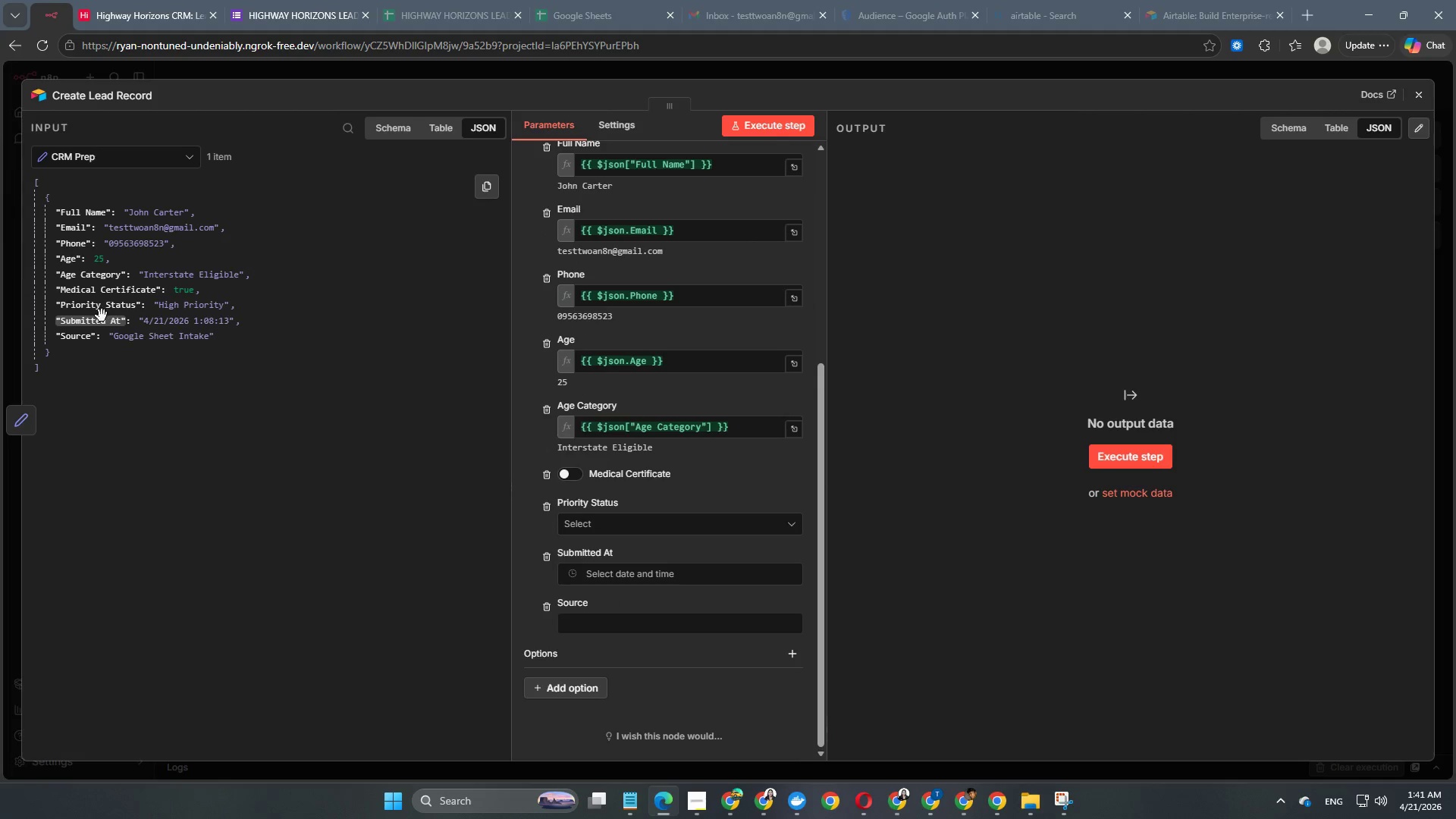 
left_click_drag(start_coordinate=[99, 308], to_coordinate=[623, 532])
 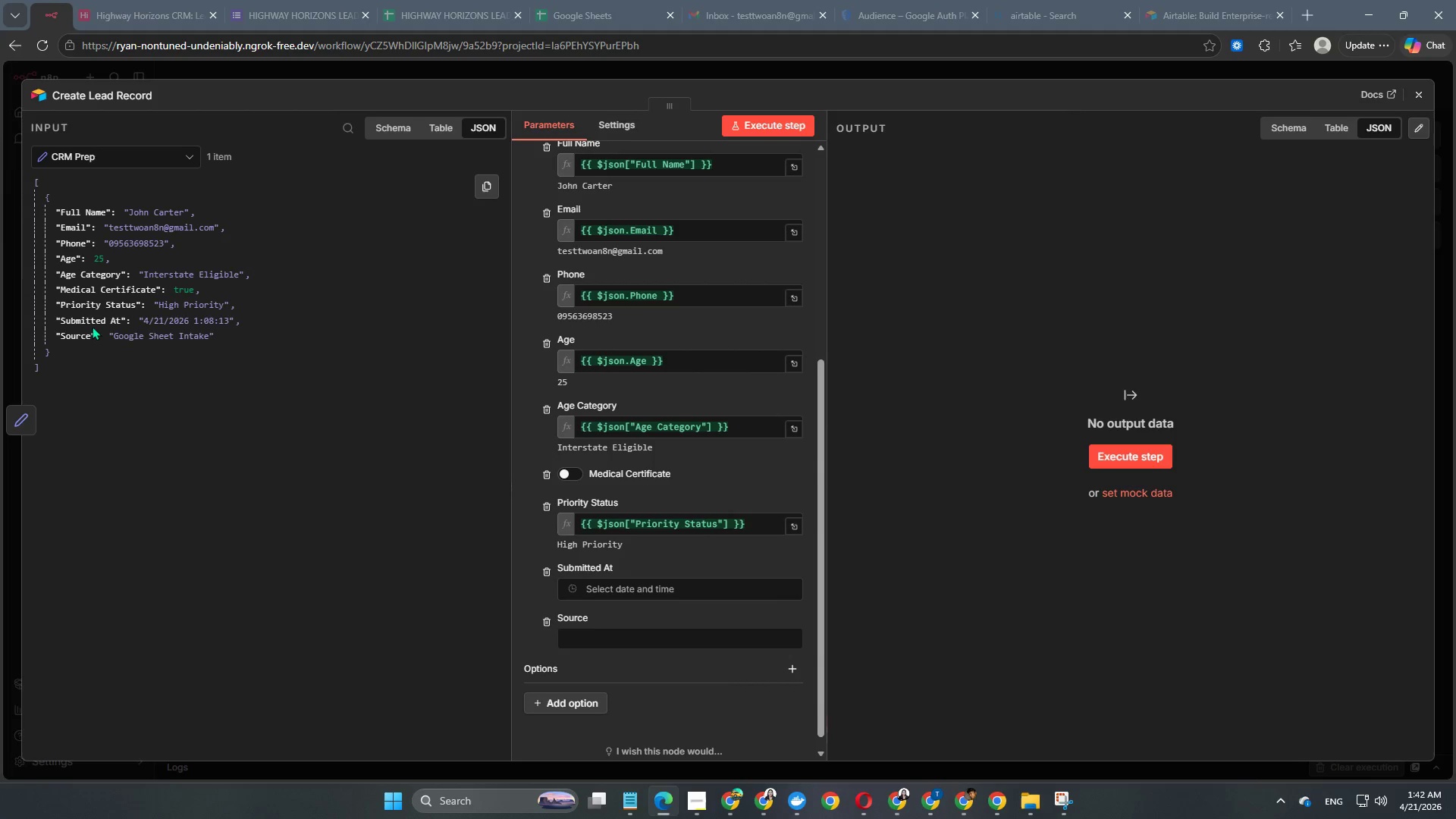 
left_click_drag(start_coordinate=[90, 325], to_coordinate=[637, 595])
 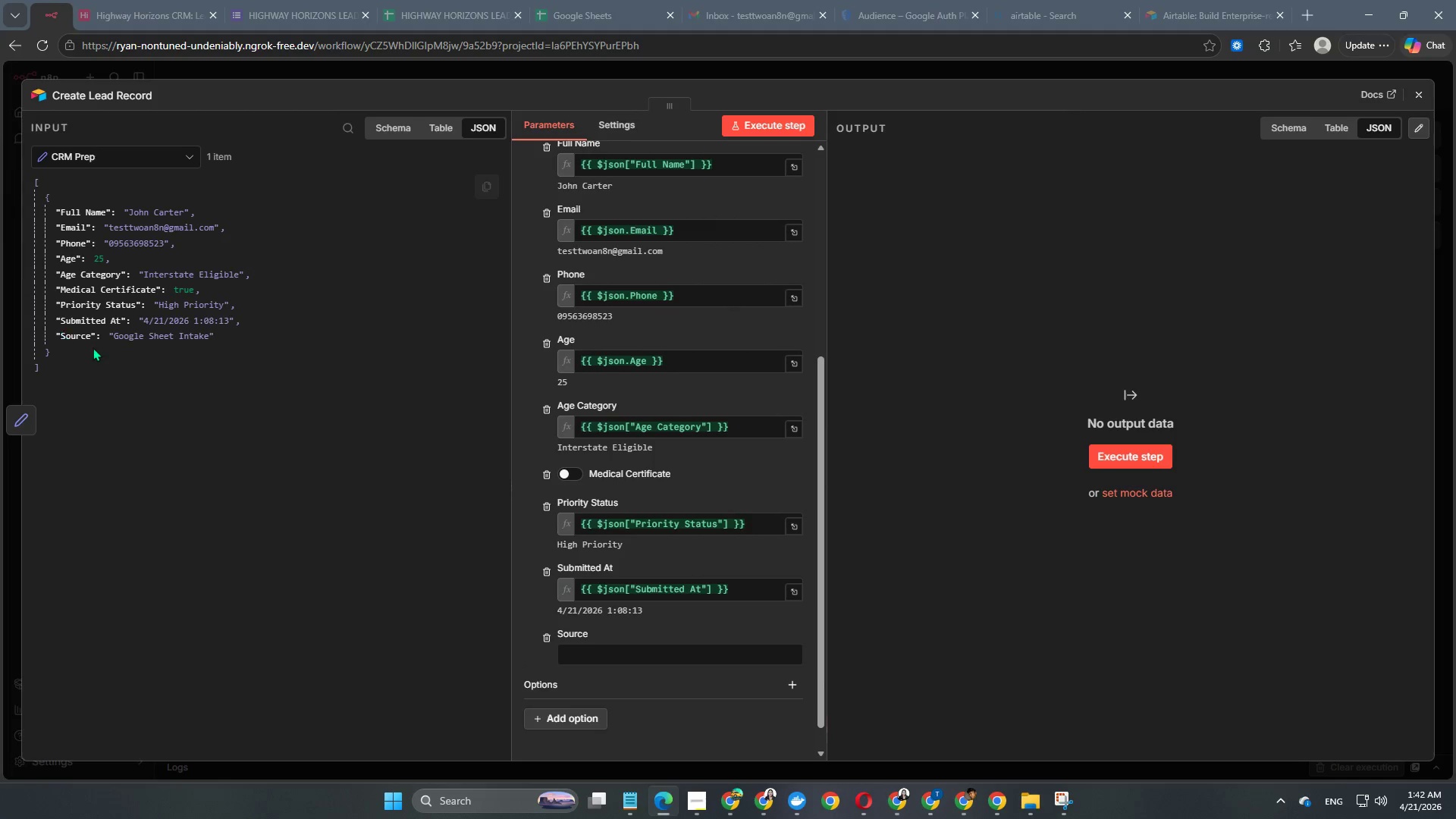 
left_click_drag(start_coordinate=[80, 339], to_coordinate=[595, 663])
 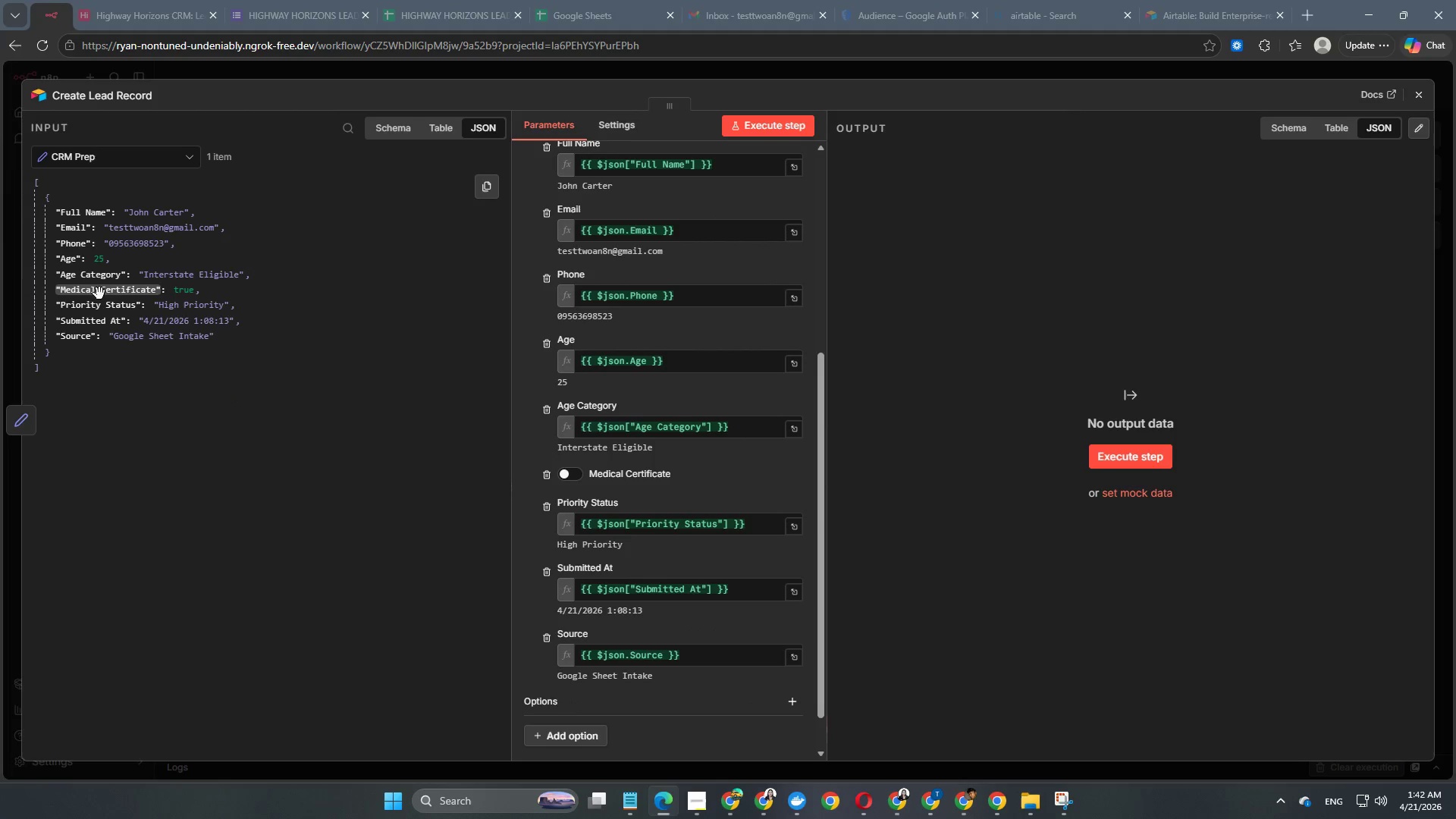 
left_click_drag(start_coordinate=[96, 291], to_coordinate=[652, 482])
 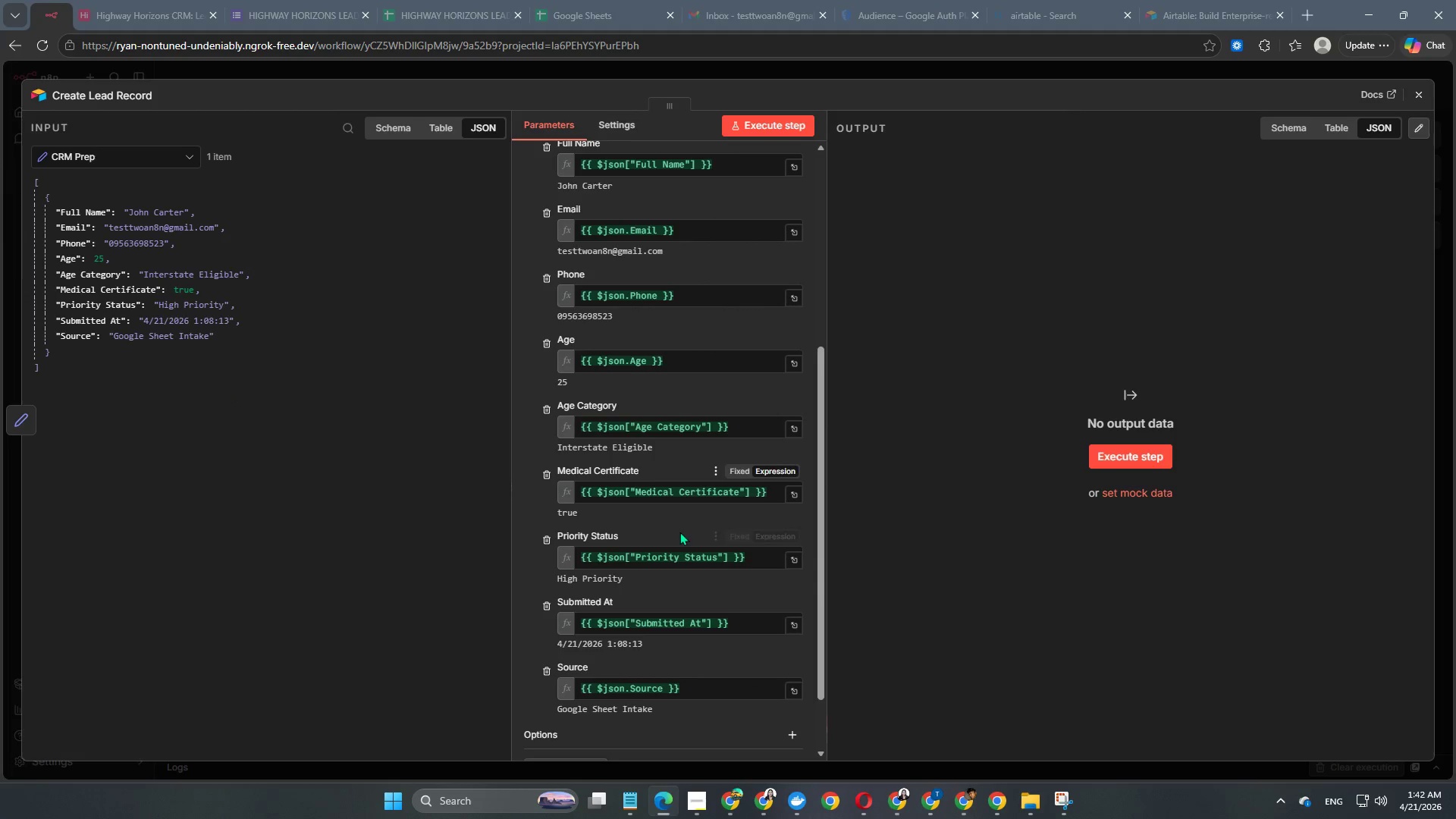 
scroll: coordinate [682, 578], scroll_direction: up, amount: 5.0
 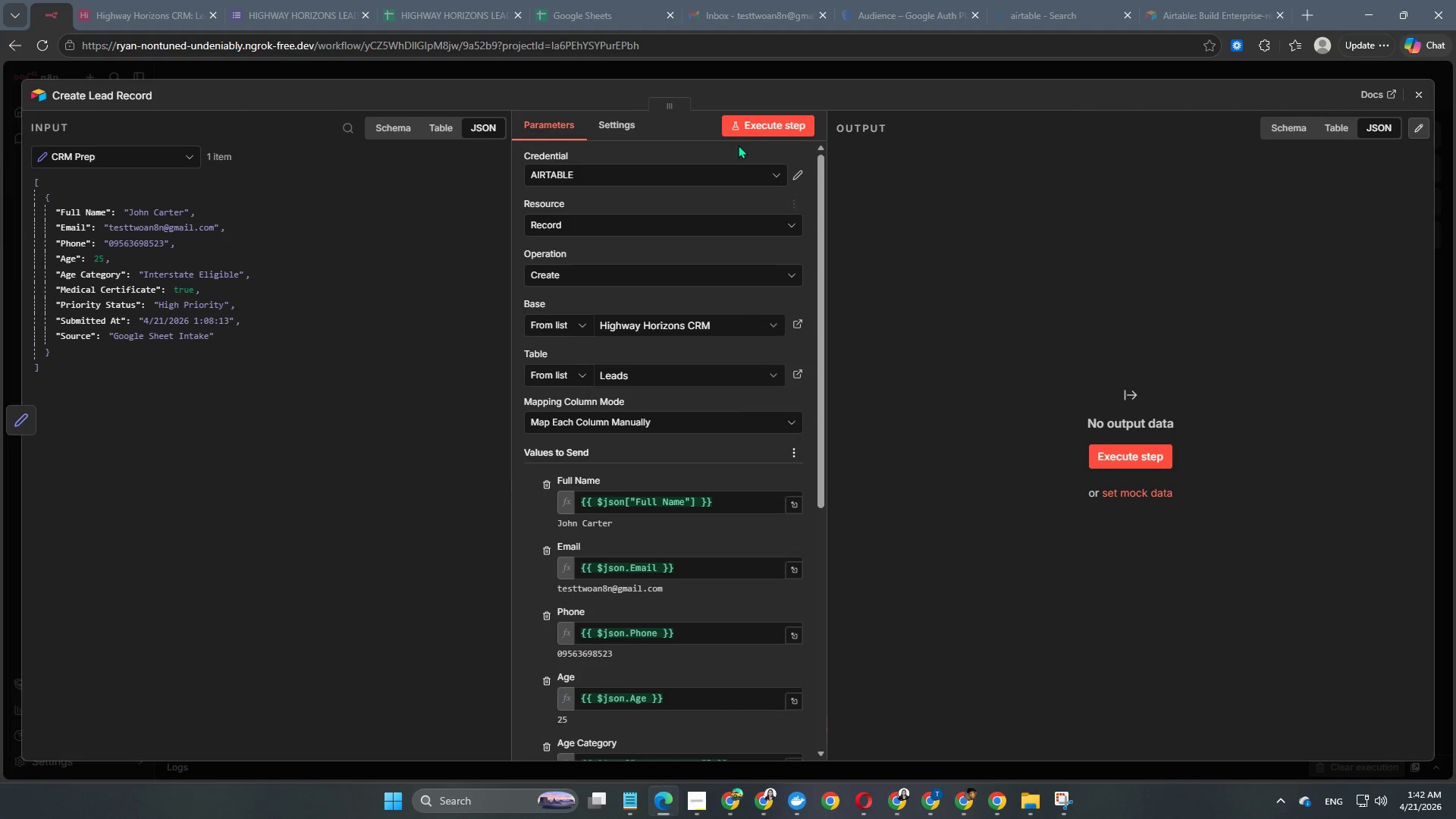 
left_click([755, 131])
 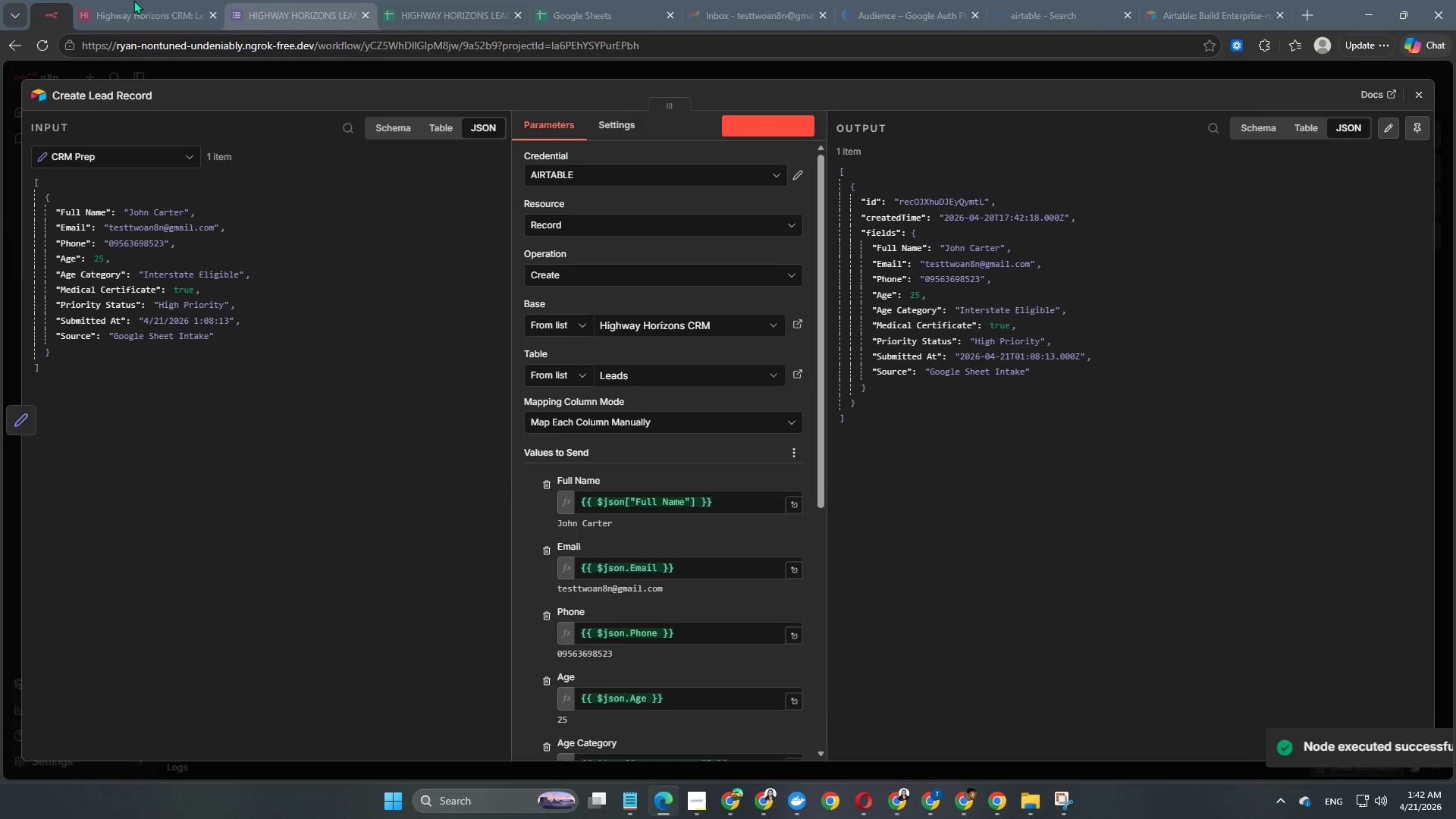 
wait(7.06)
 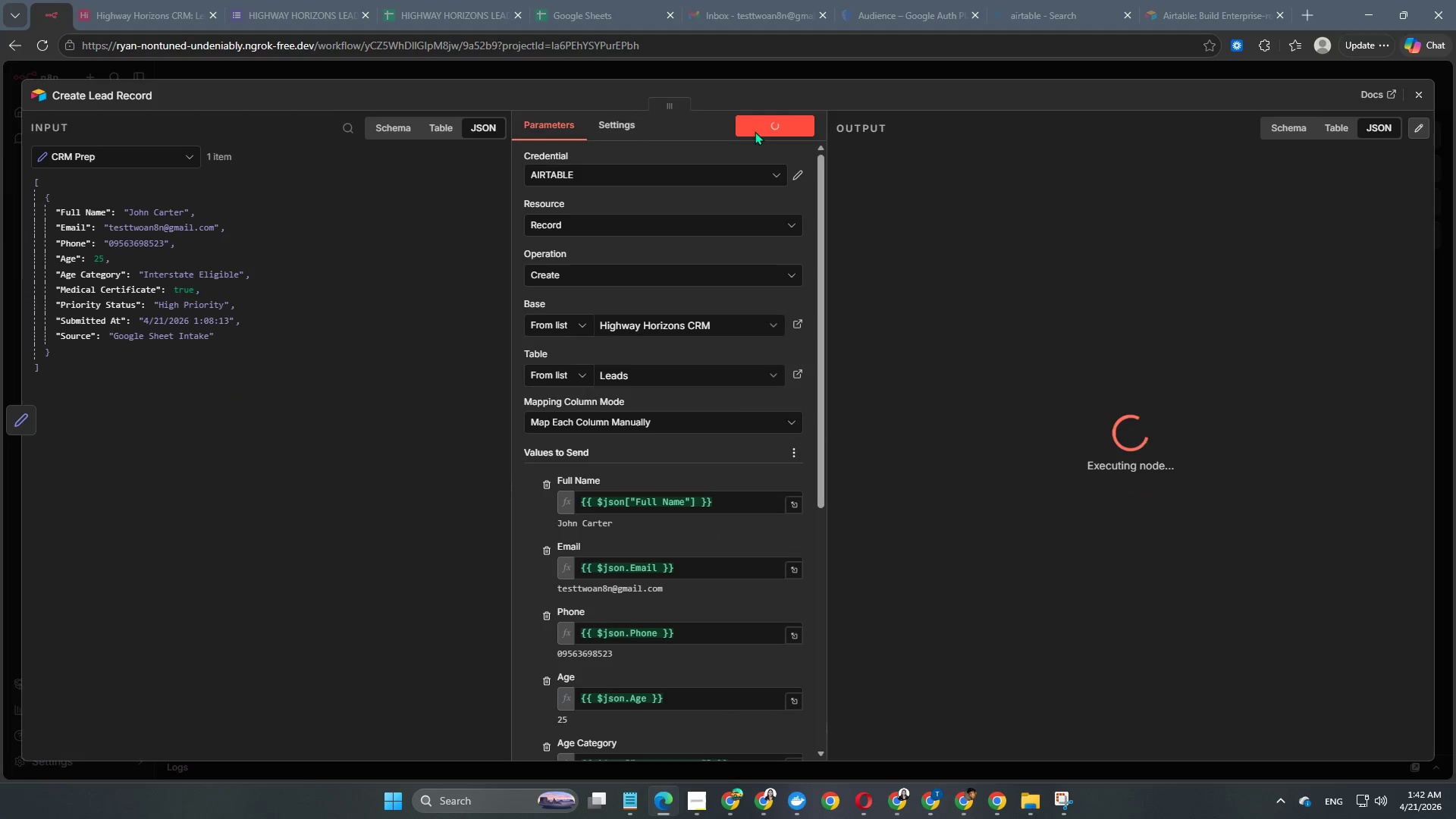 
left_click([158, 12])
 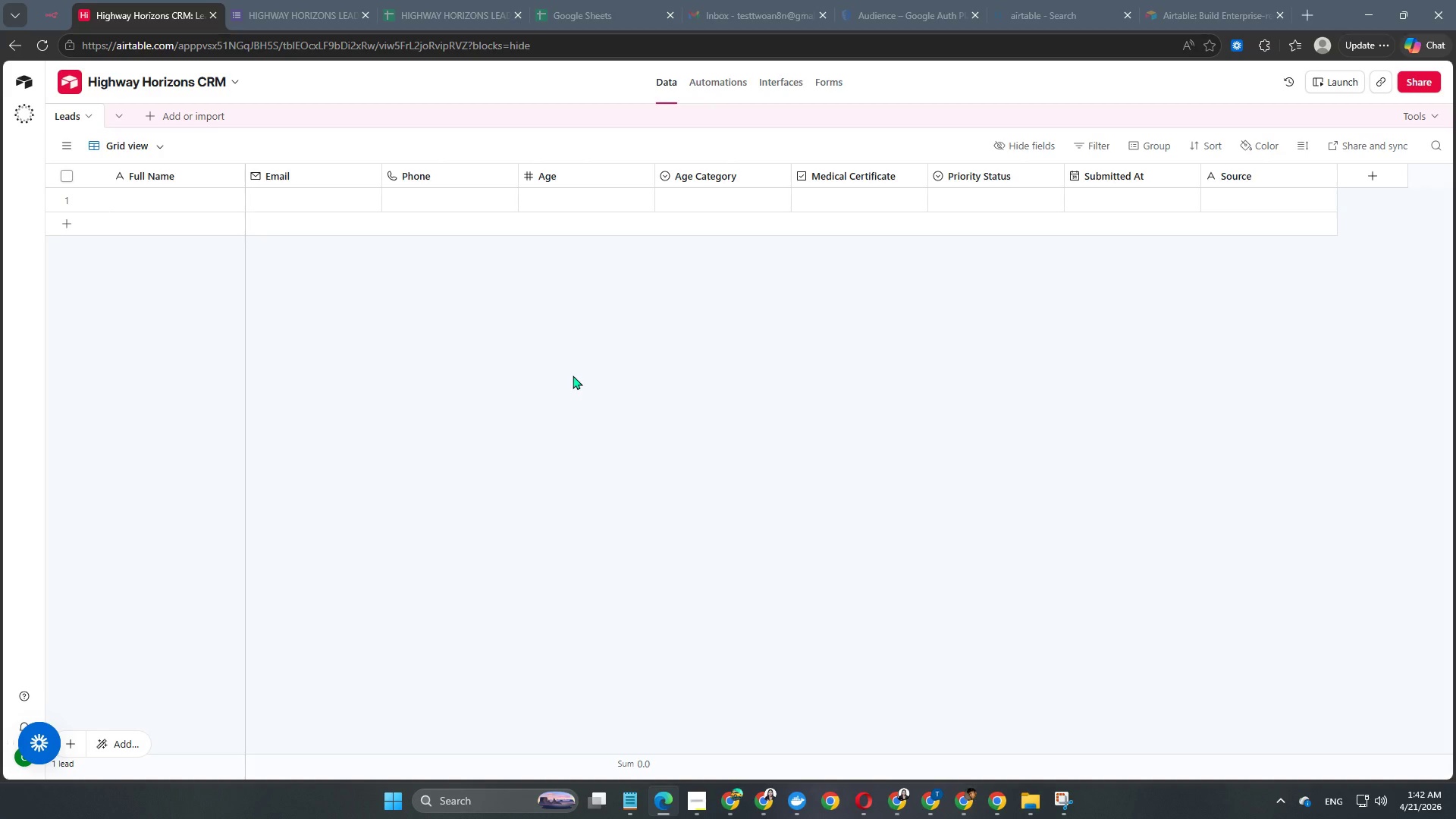 
left_click([573, 375])
 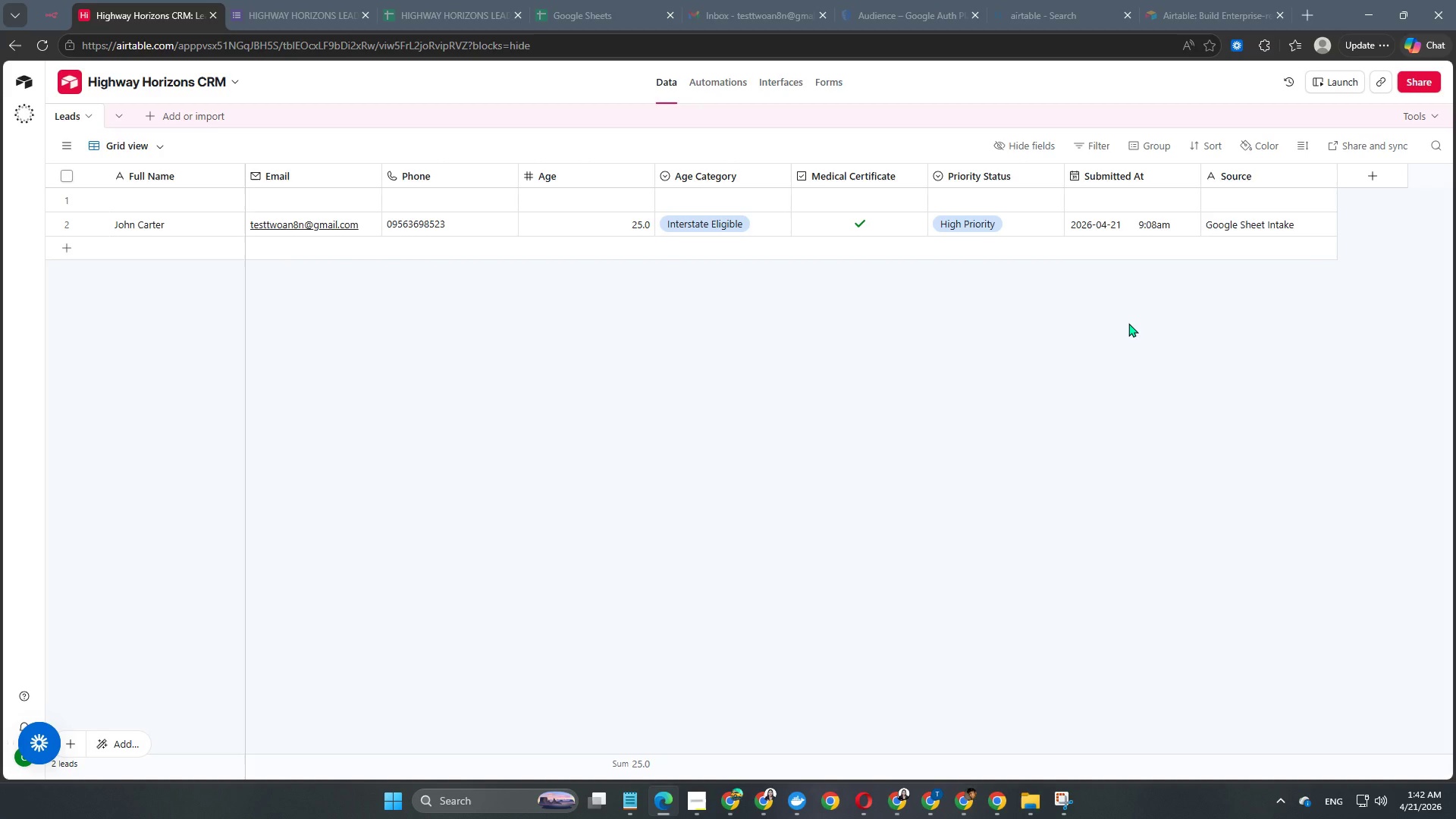 
wait(10.91)
 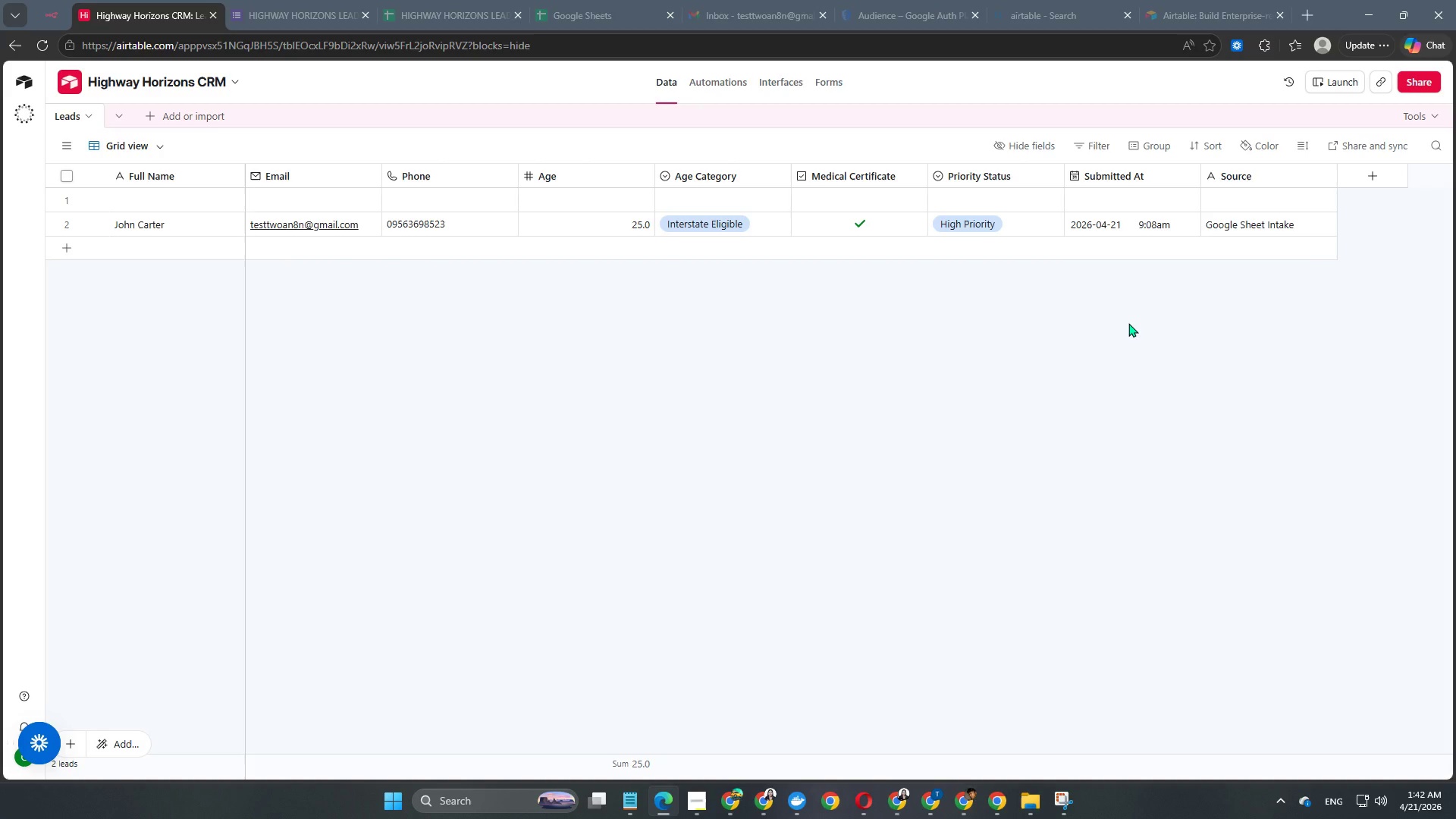 
left_click([58, 22])
 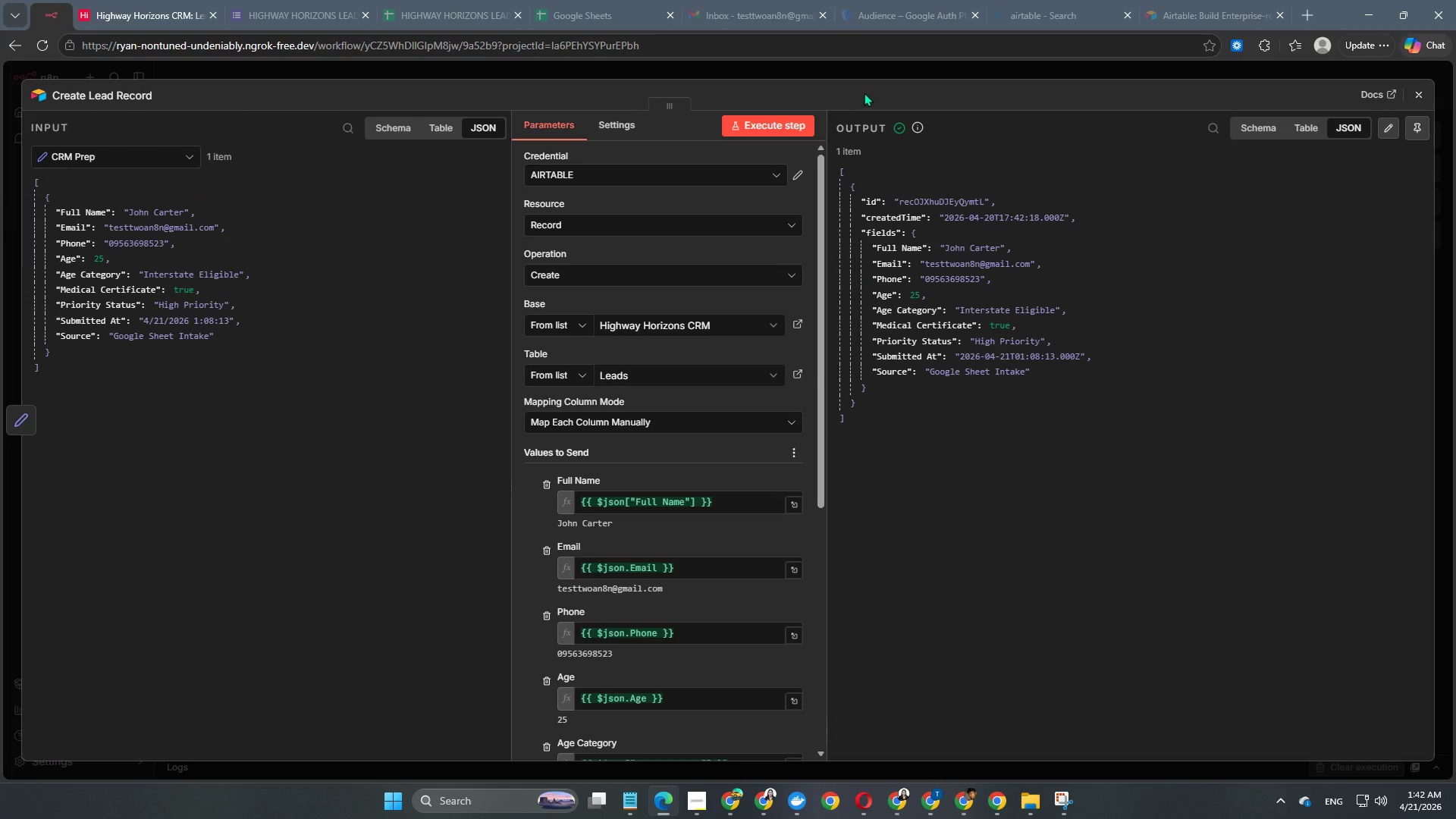 
left_click([886, 69])
 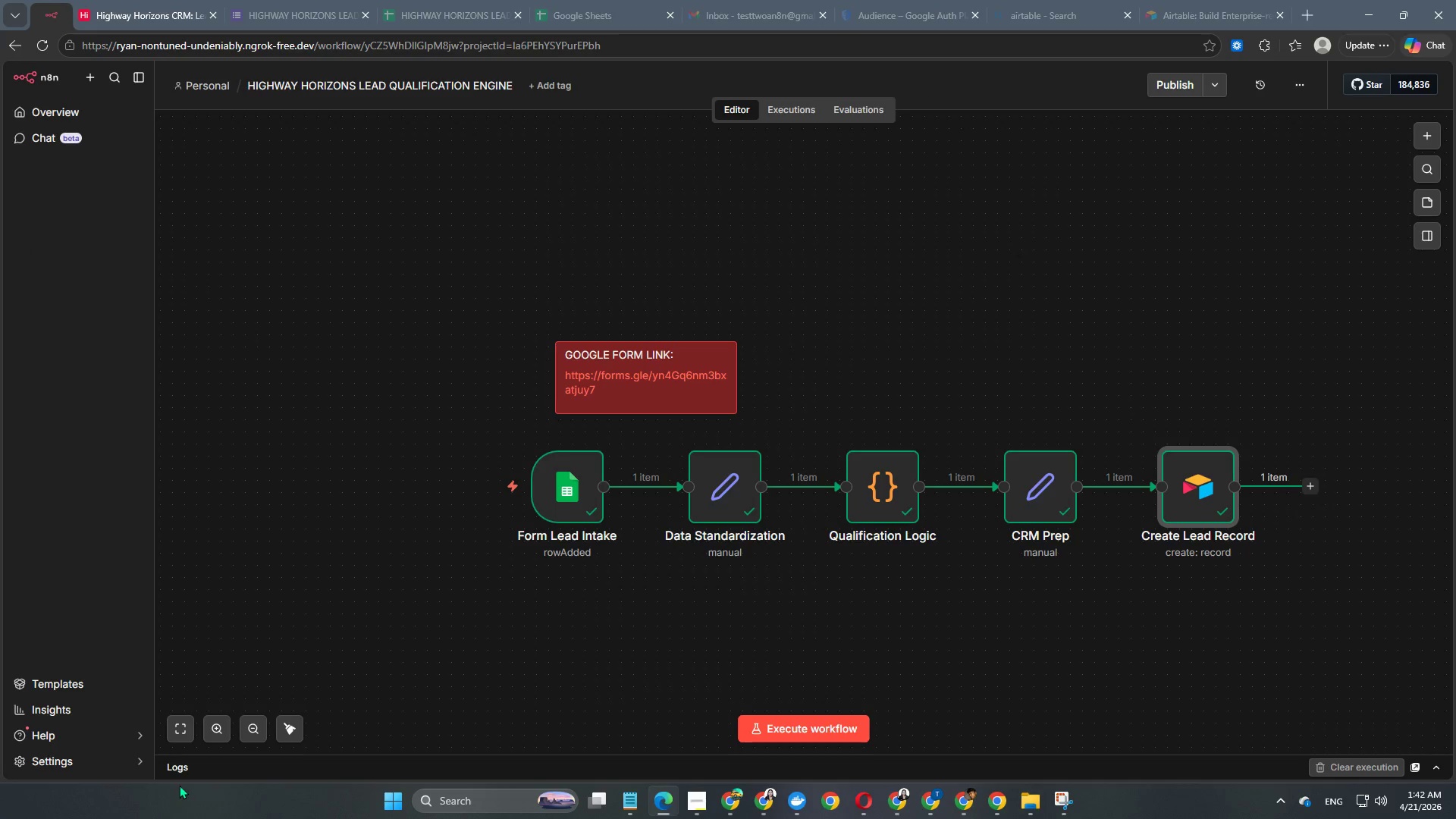 
left_click([177, 732])
 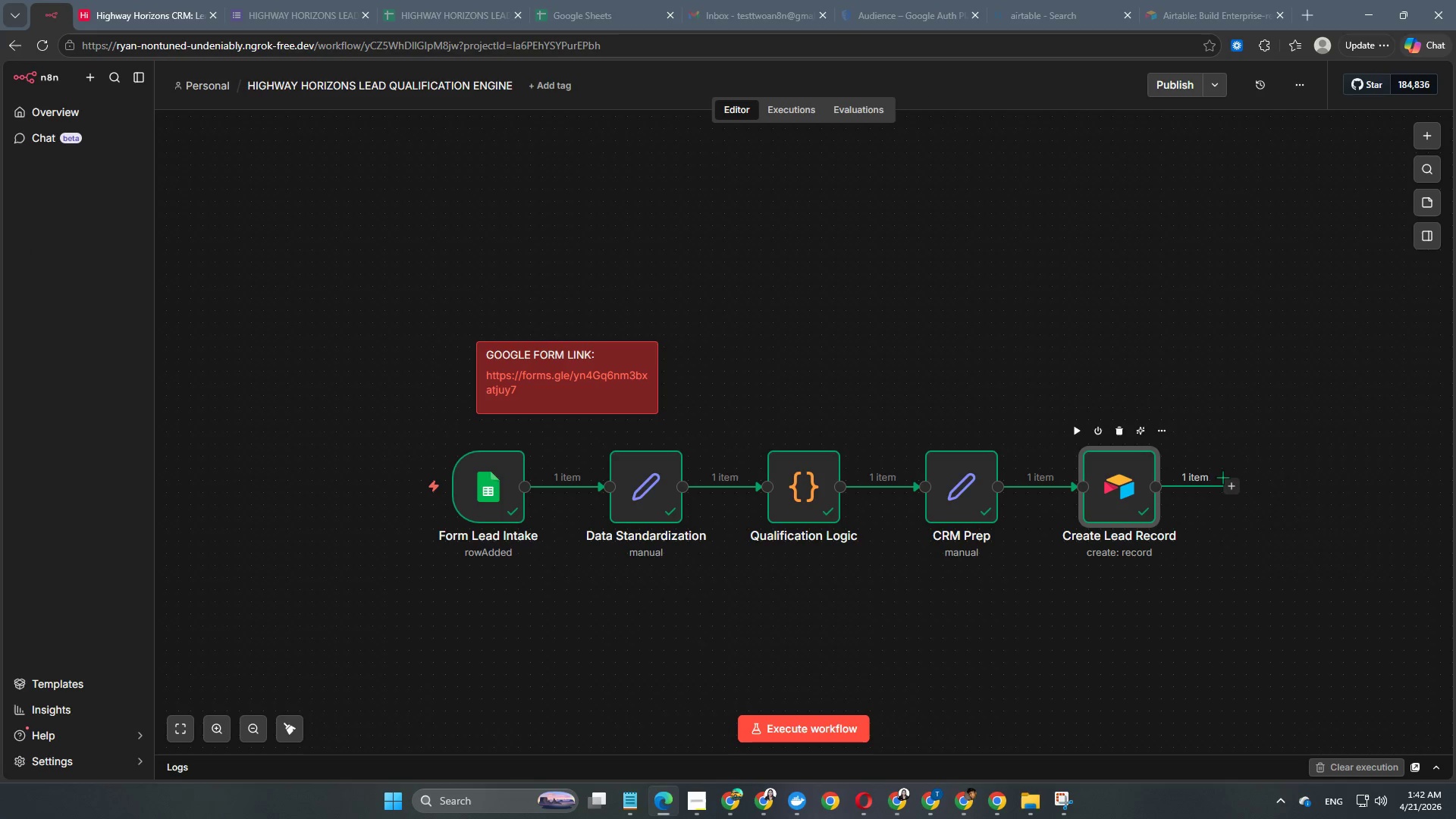 
left_click([1230, 488])
 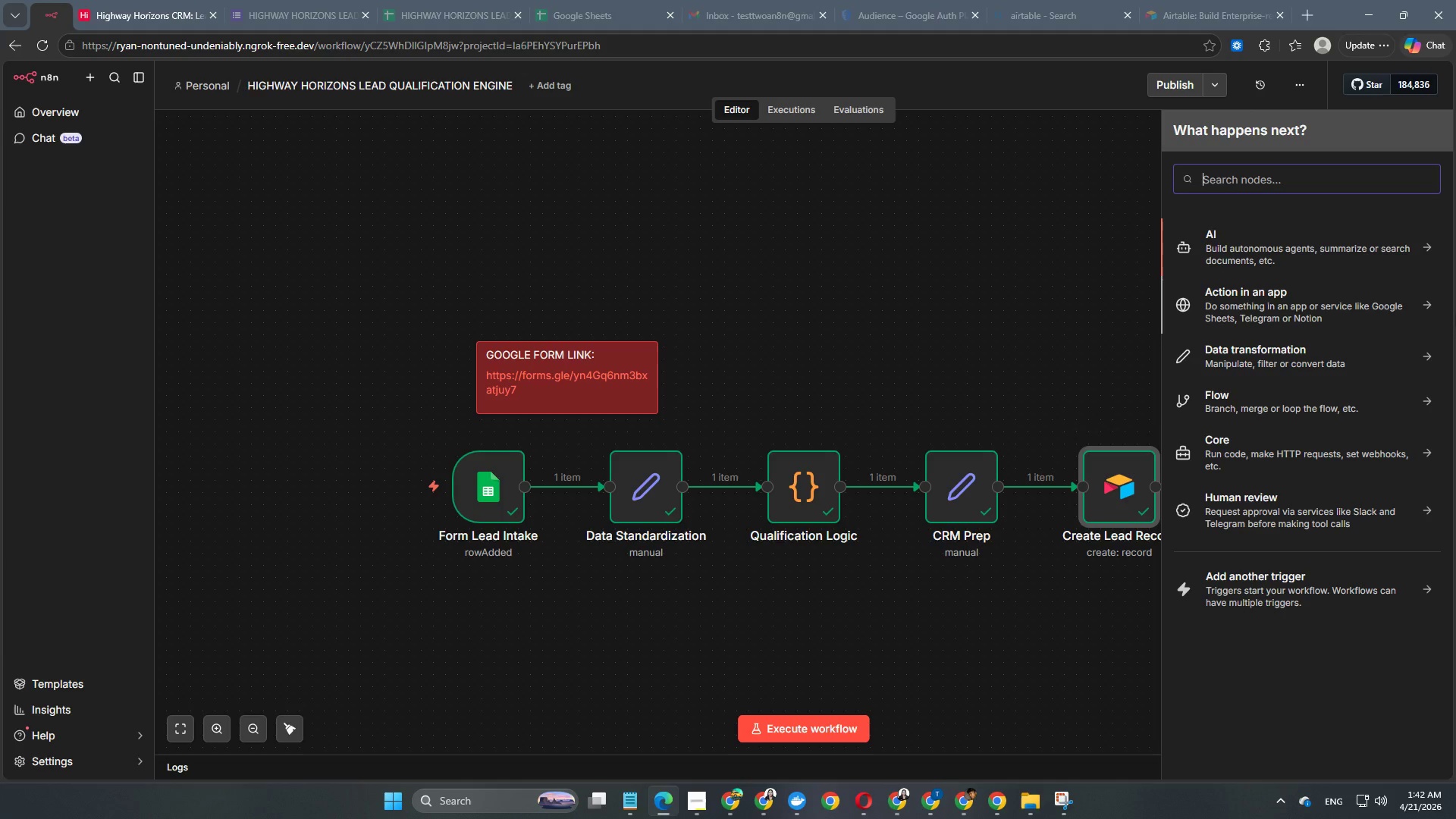 
wait(9.62)
 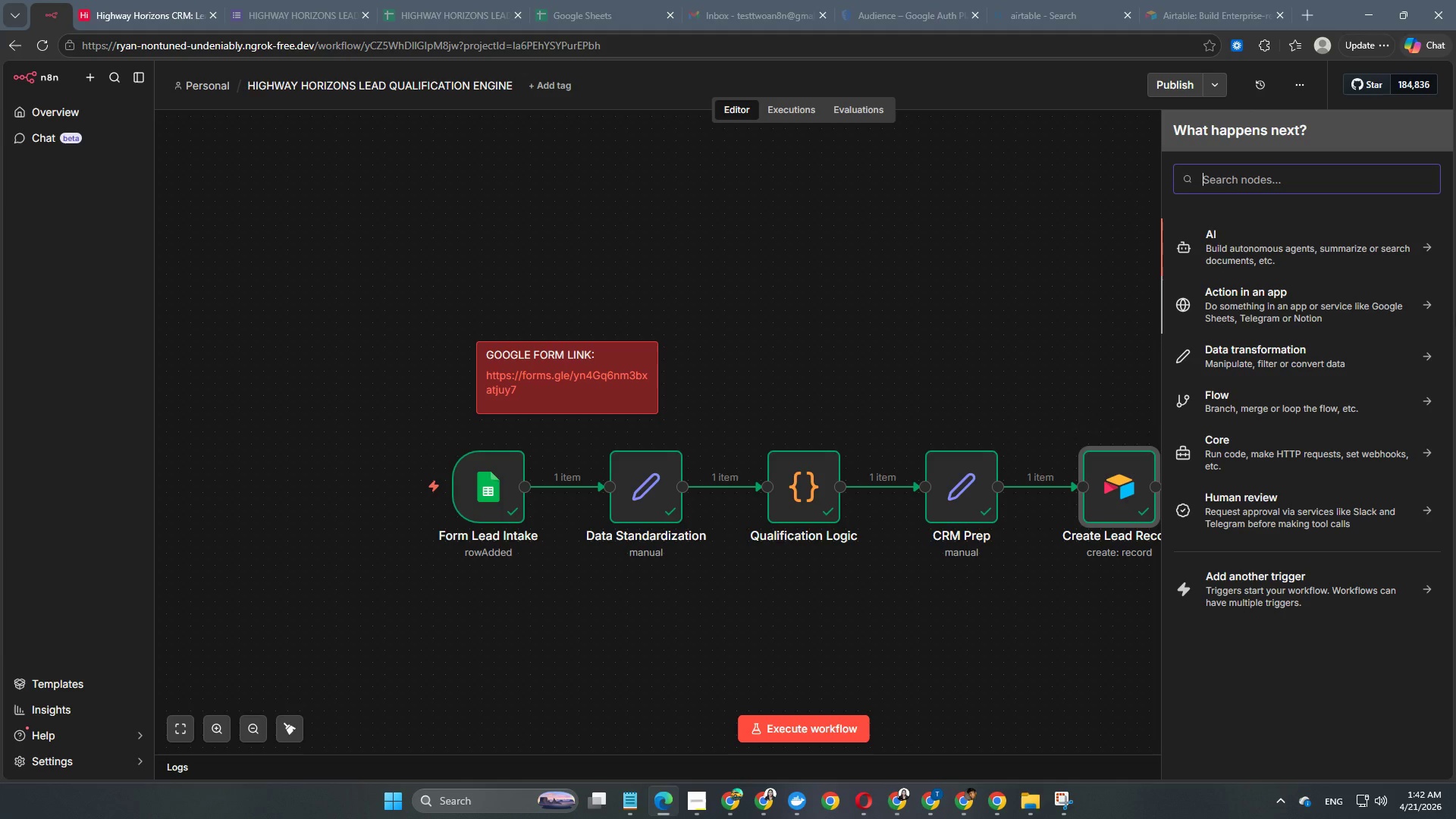 
left_click([1008, 346])
 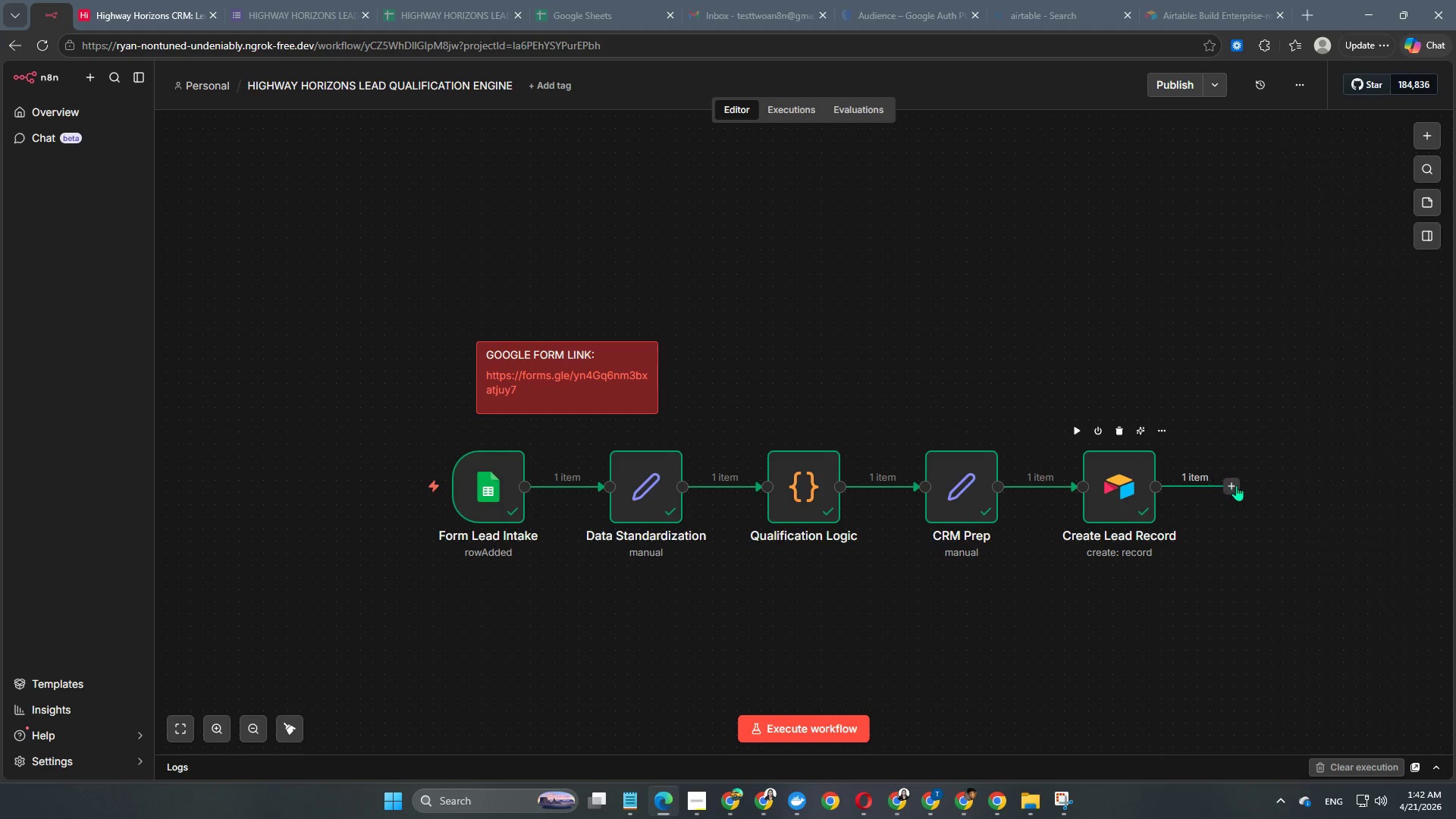 
left_click([1236, 485])
 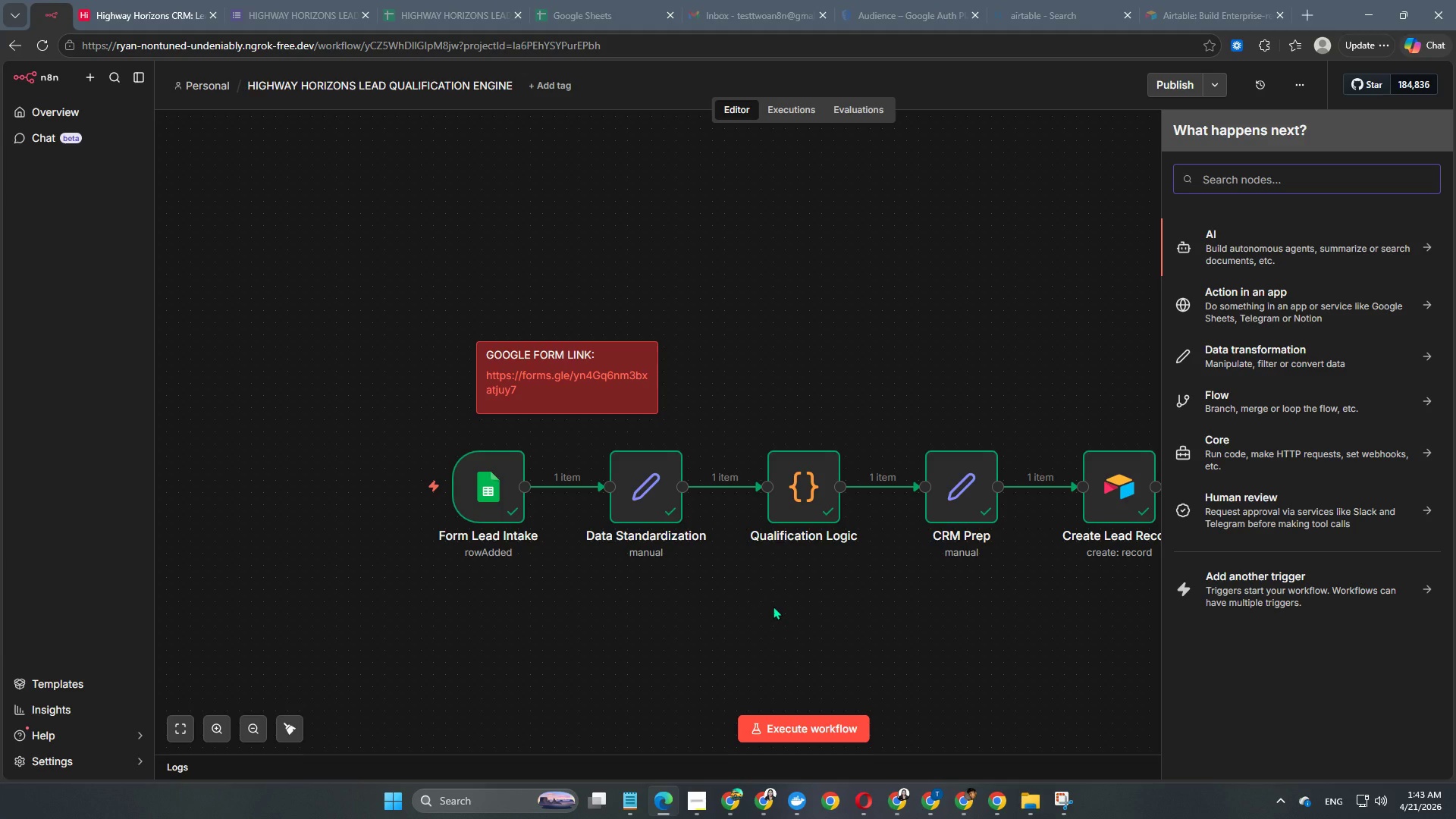 
wait(24.16)
 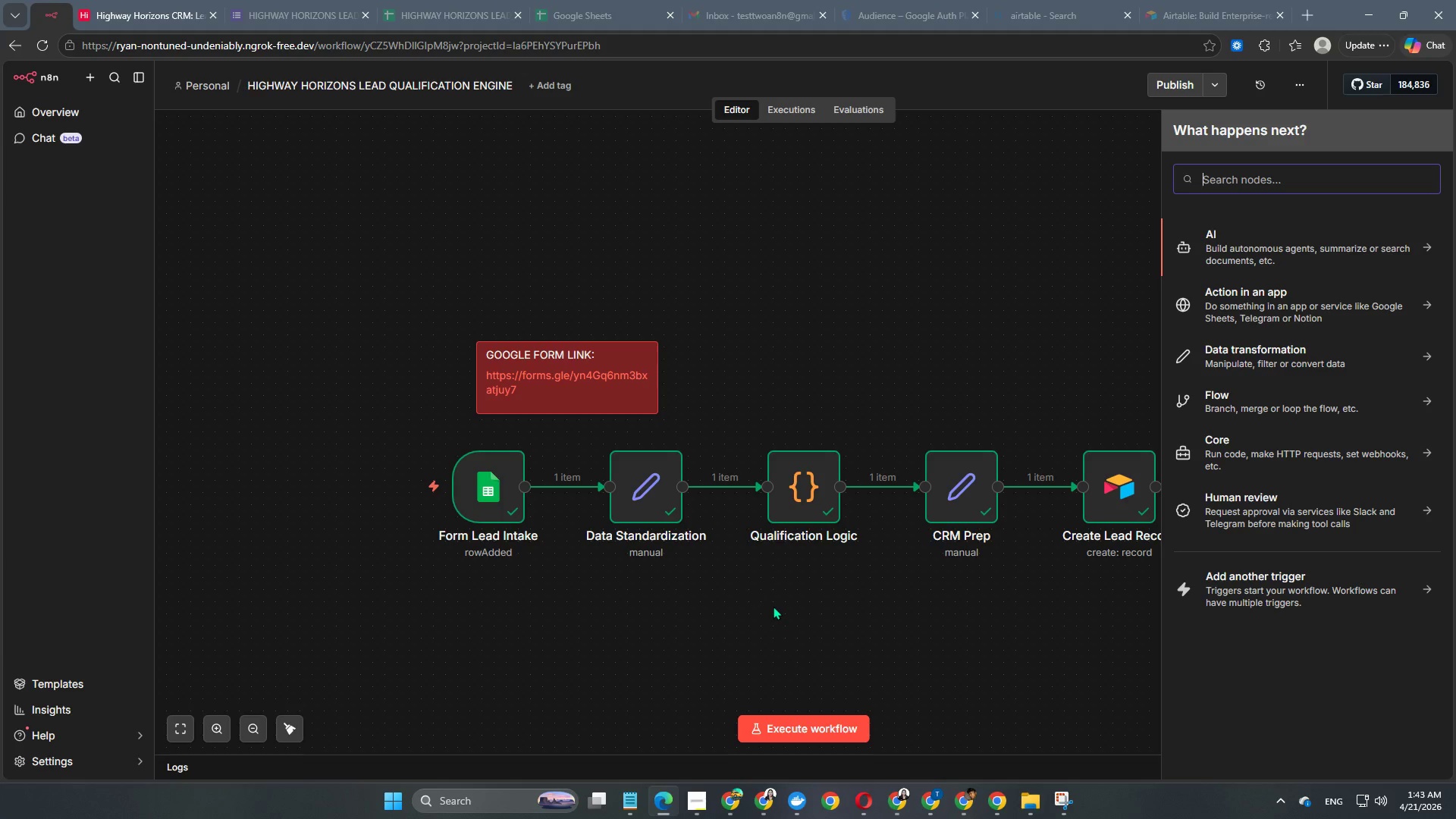 
type(IF)
 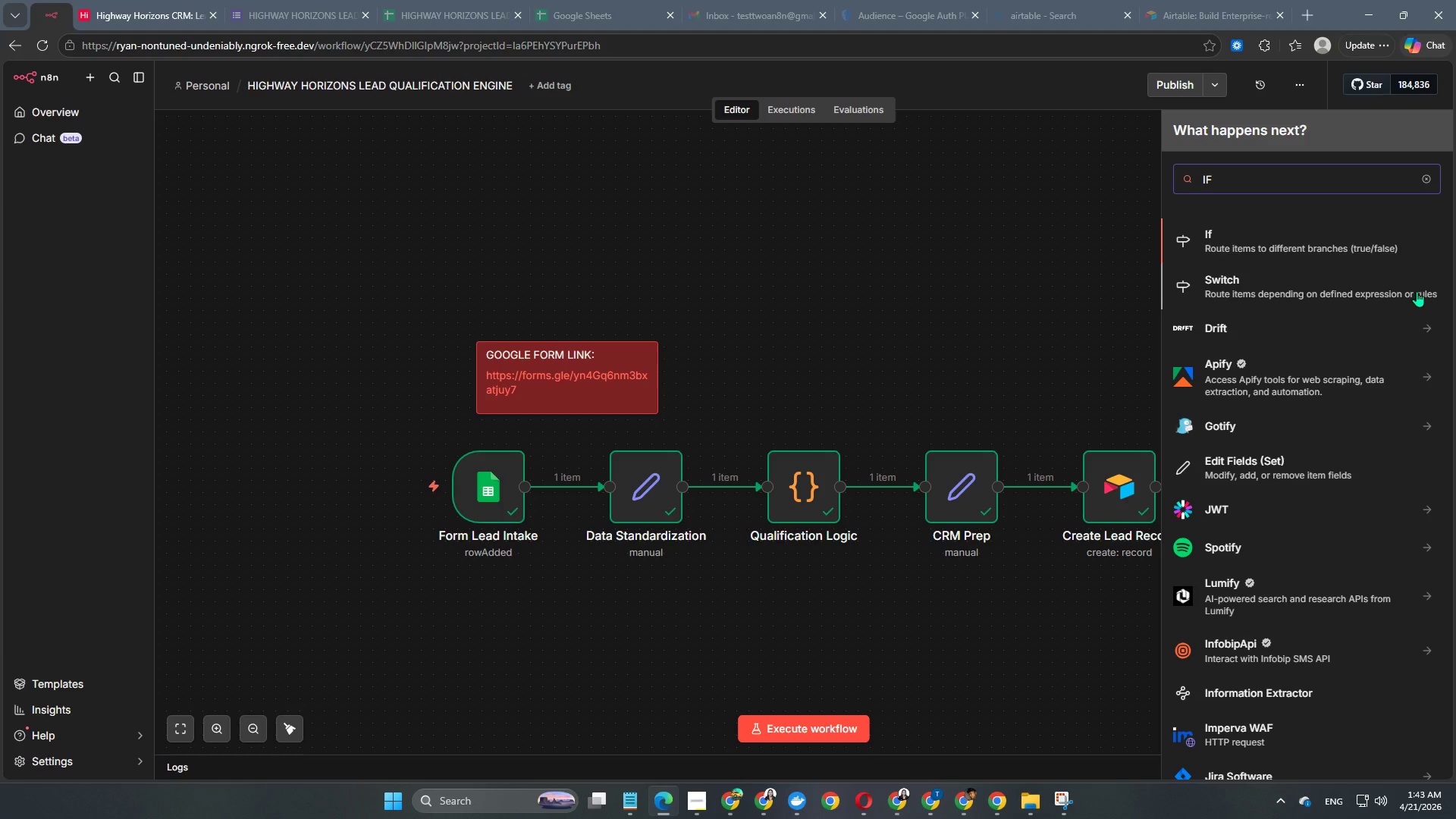 
wait(13.47)
 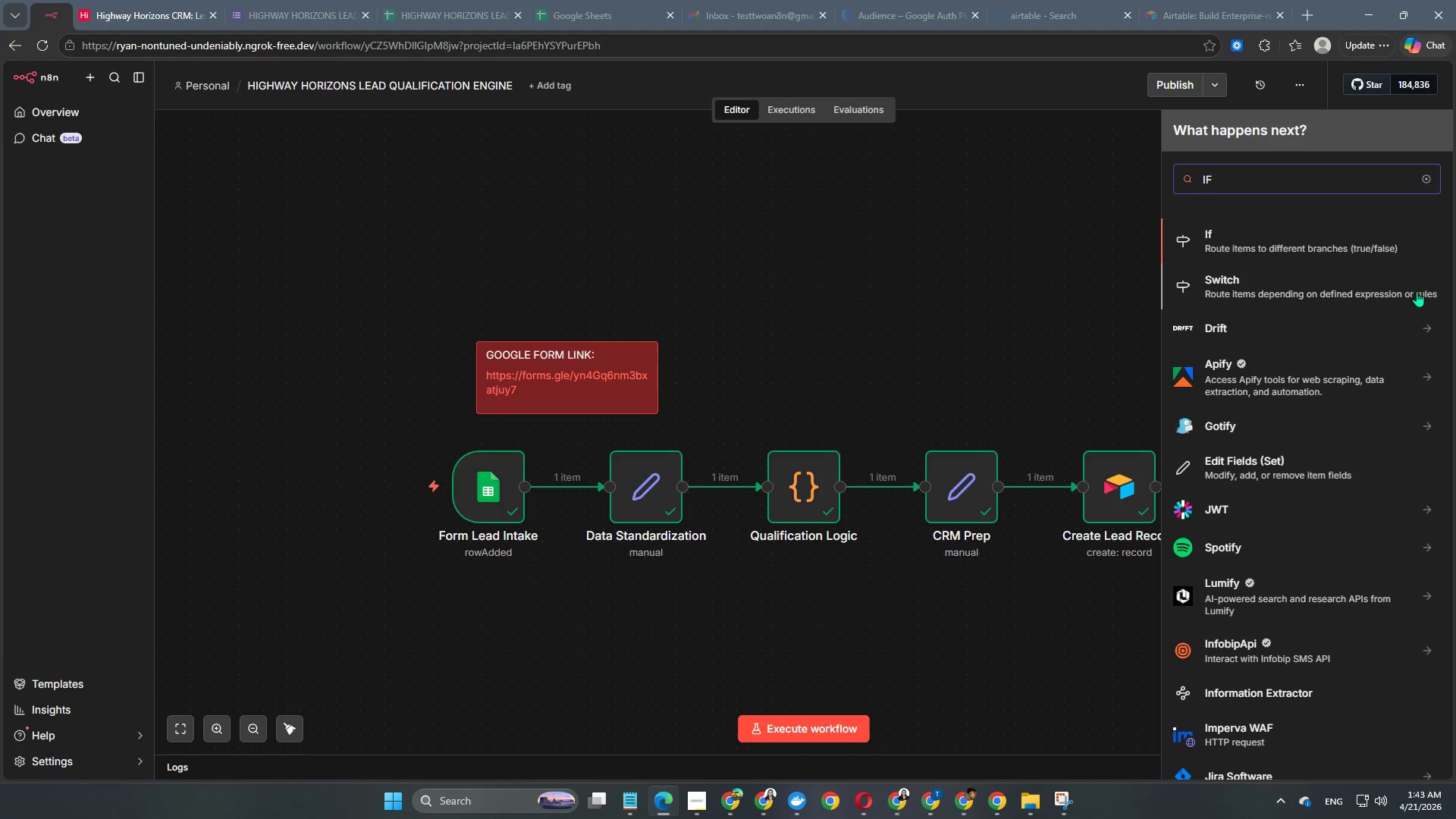 
left_click([1313, 20])
 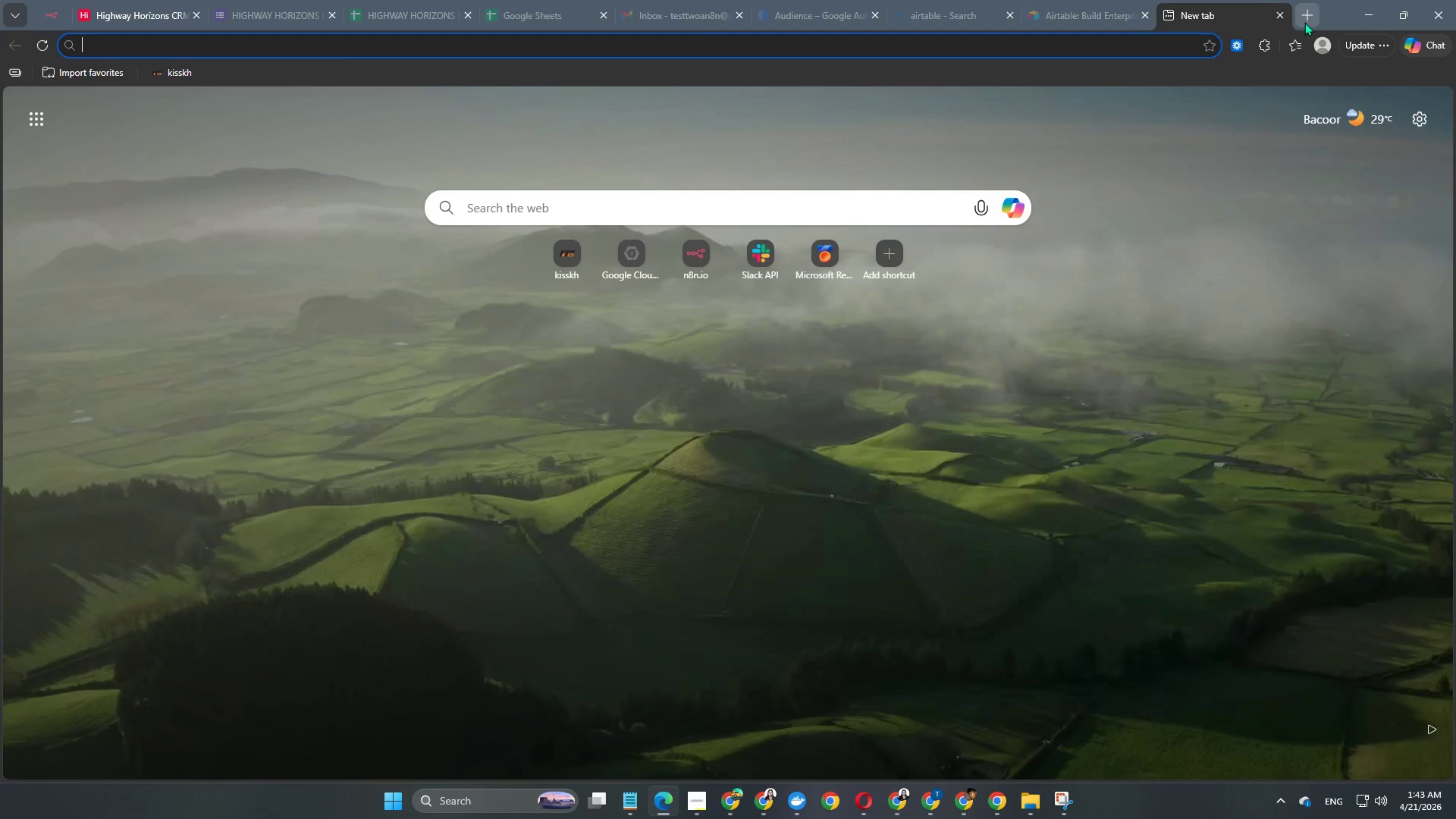 
type(slack)
key(Backspace)
 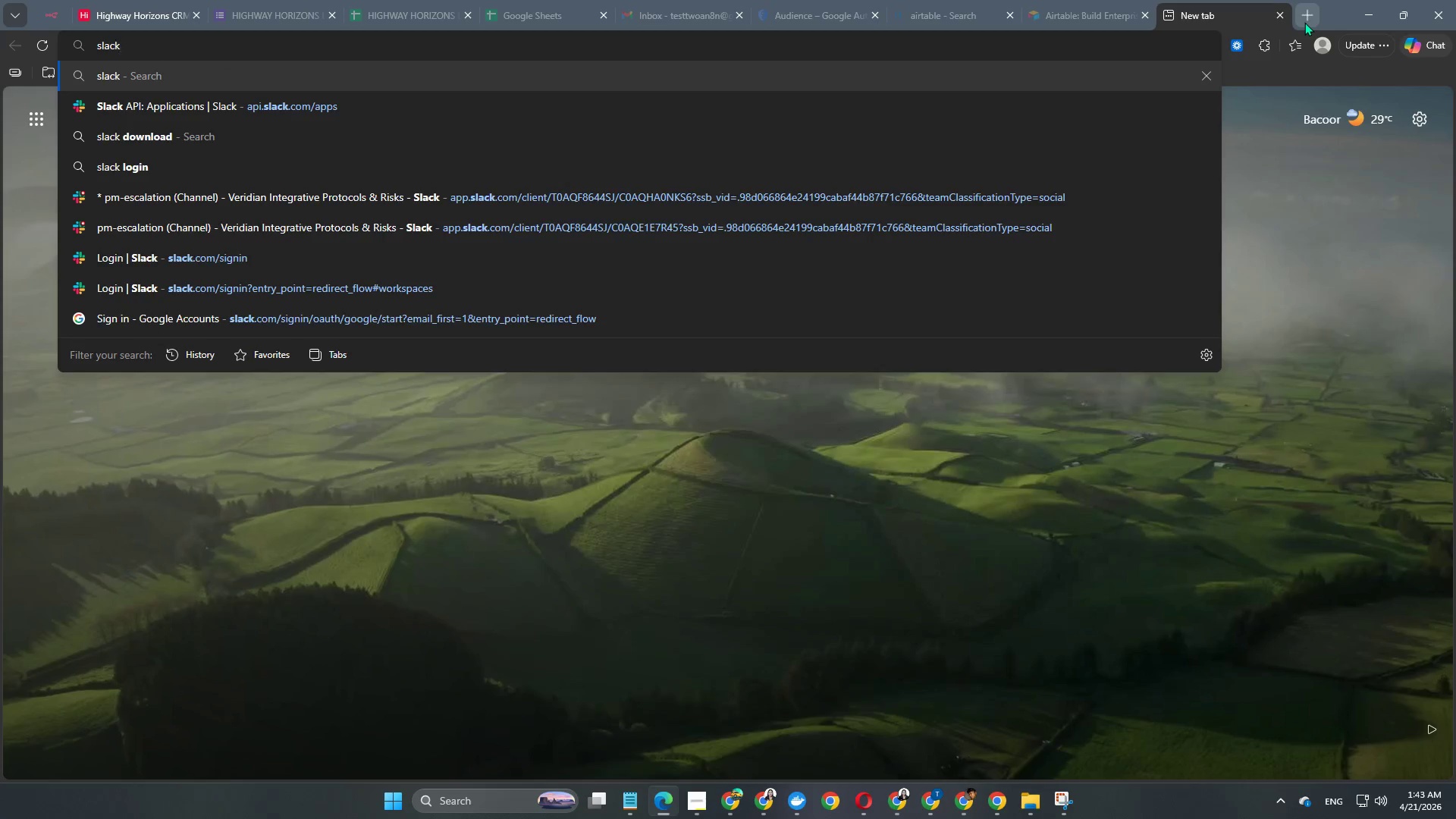 
key(Enter)
 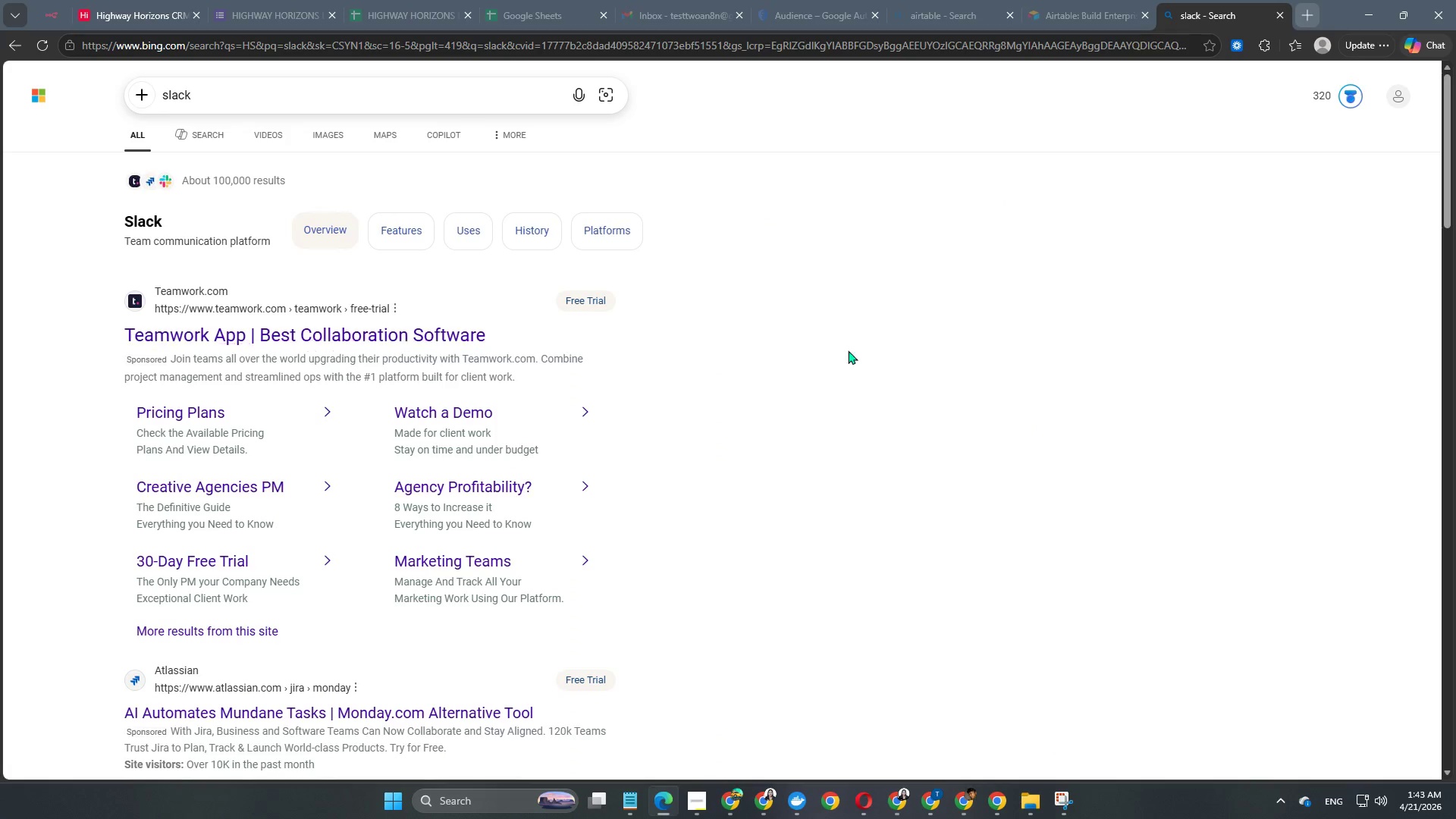 
scroll: coordinate [510, 537], scroll_direction: down, amount: 6.0
 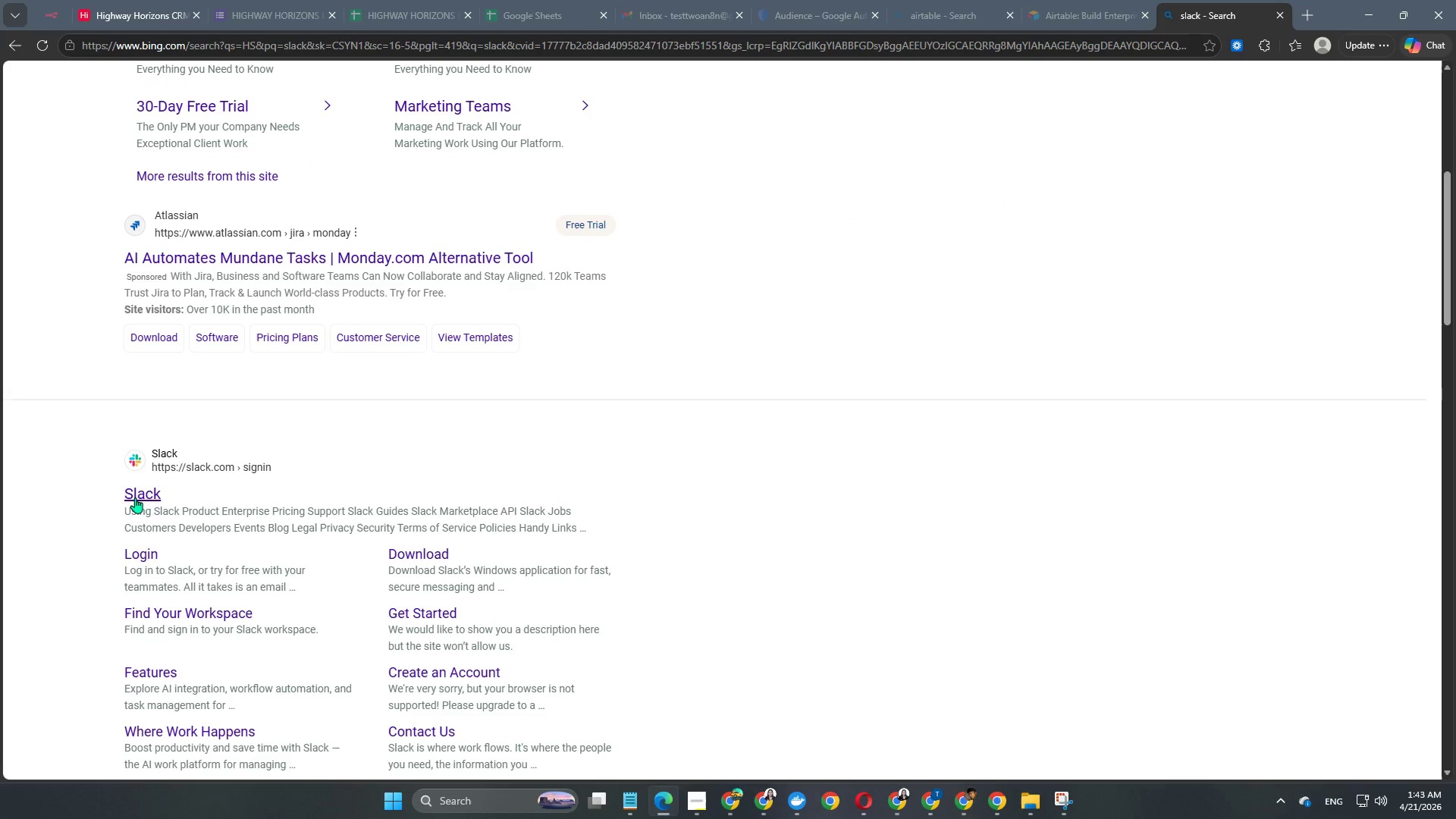 
left_click([135, 497])
 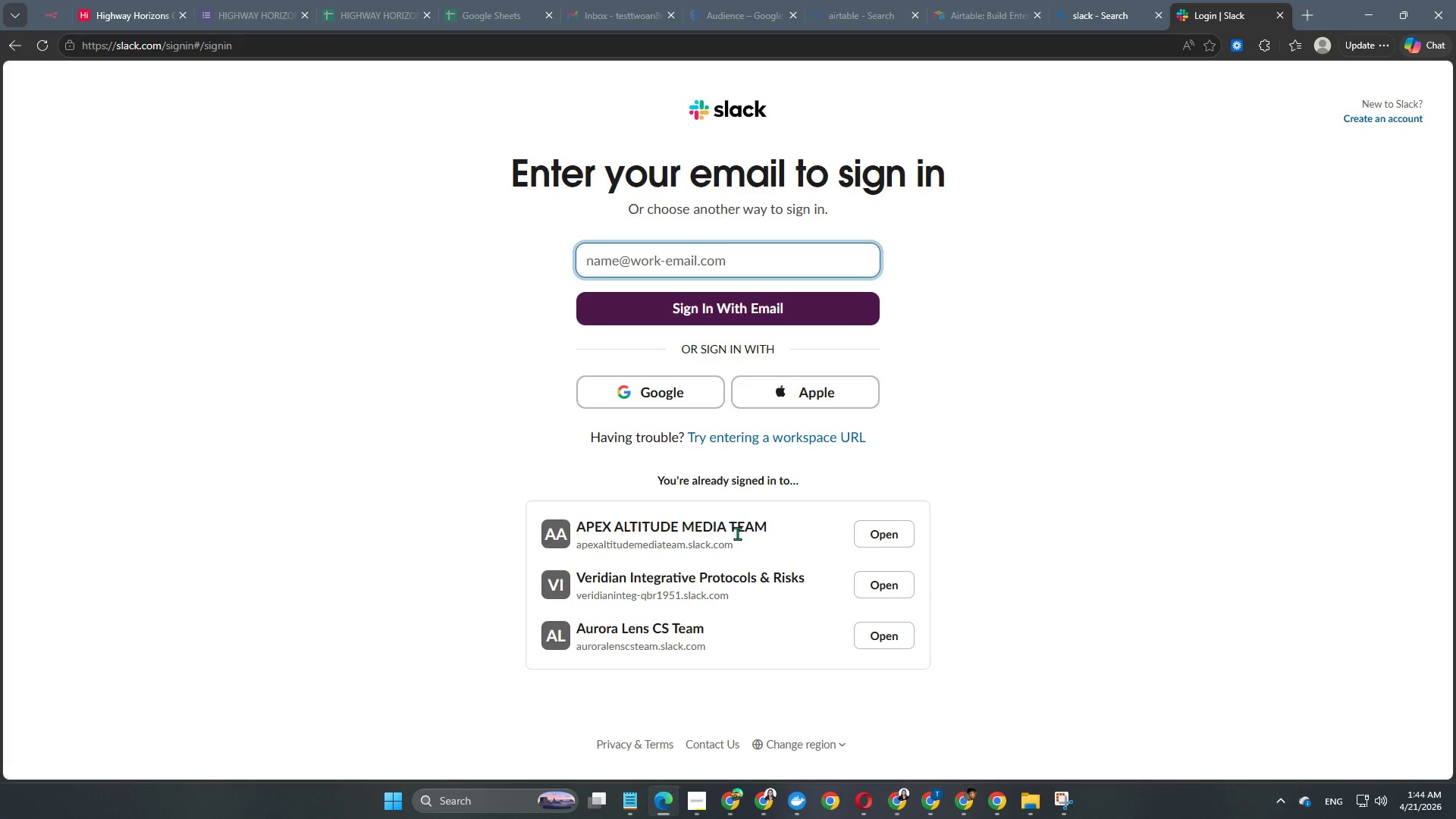 
wait(31.89)
 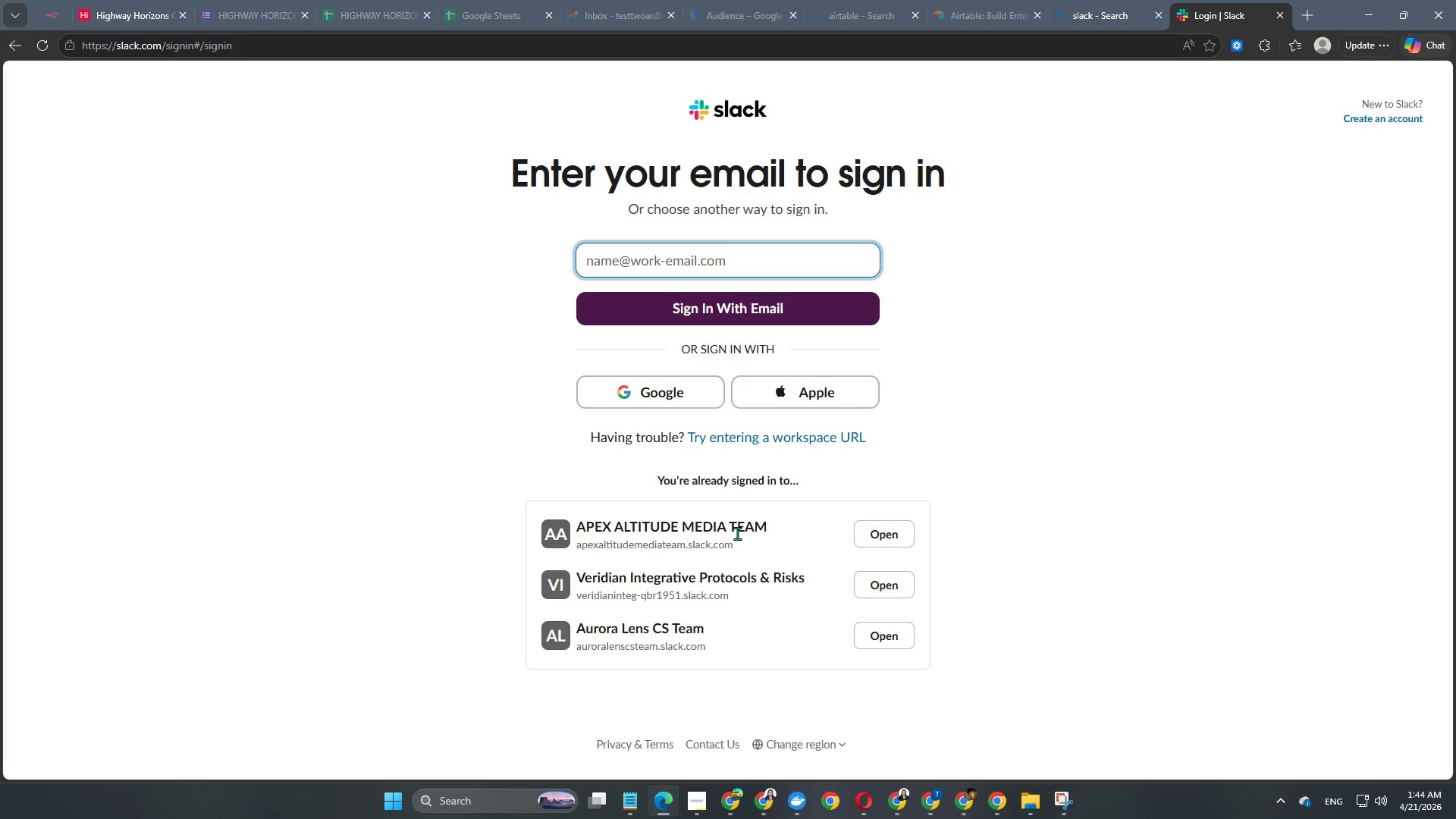 
left_click([679, 394])
 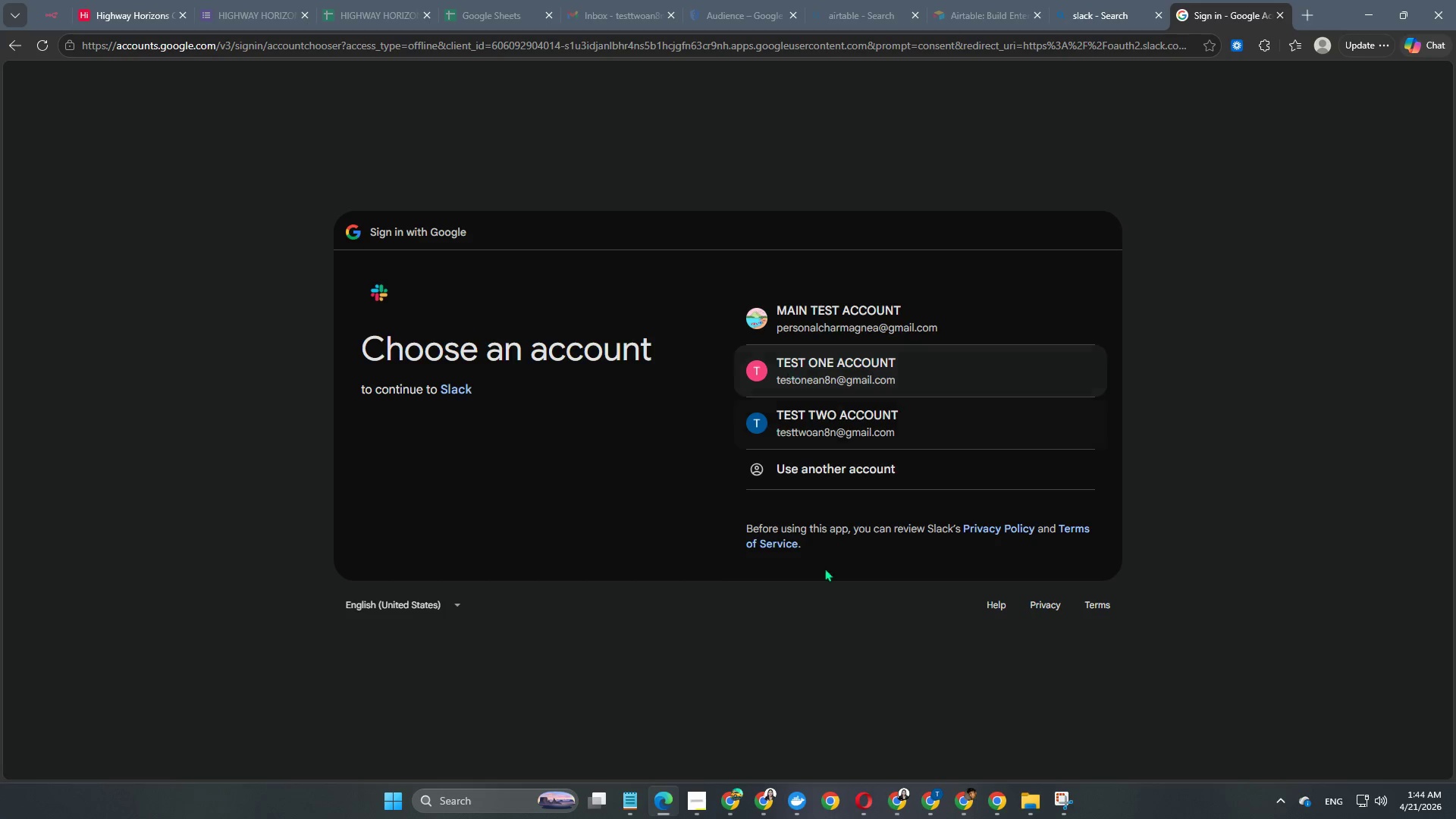 
wait(7.41)
 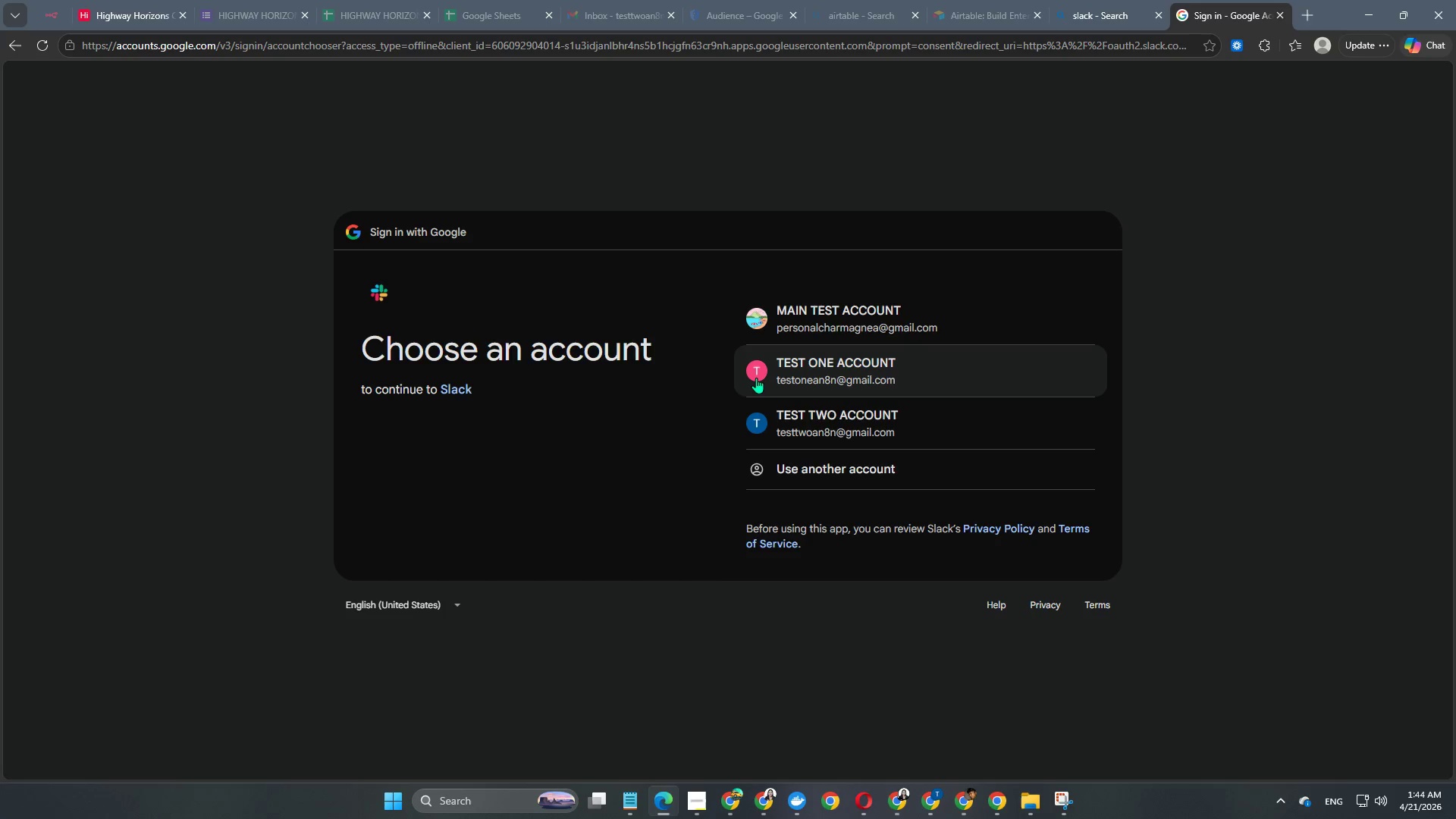 
left_click([867, 321])
 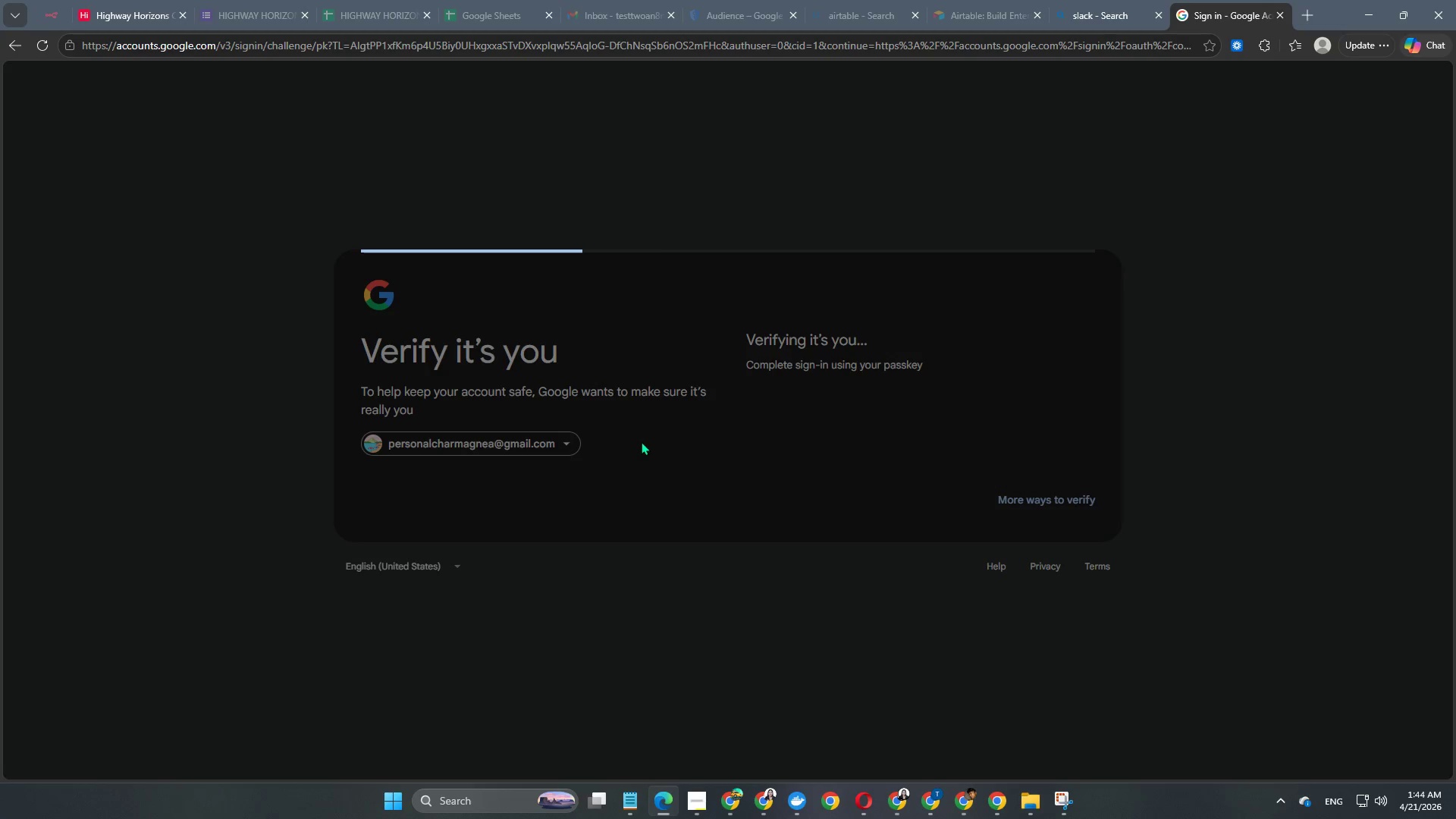 
wait(19.48)
 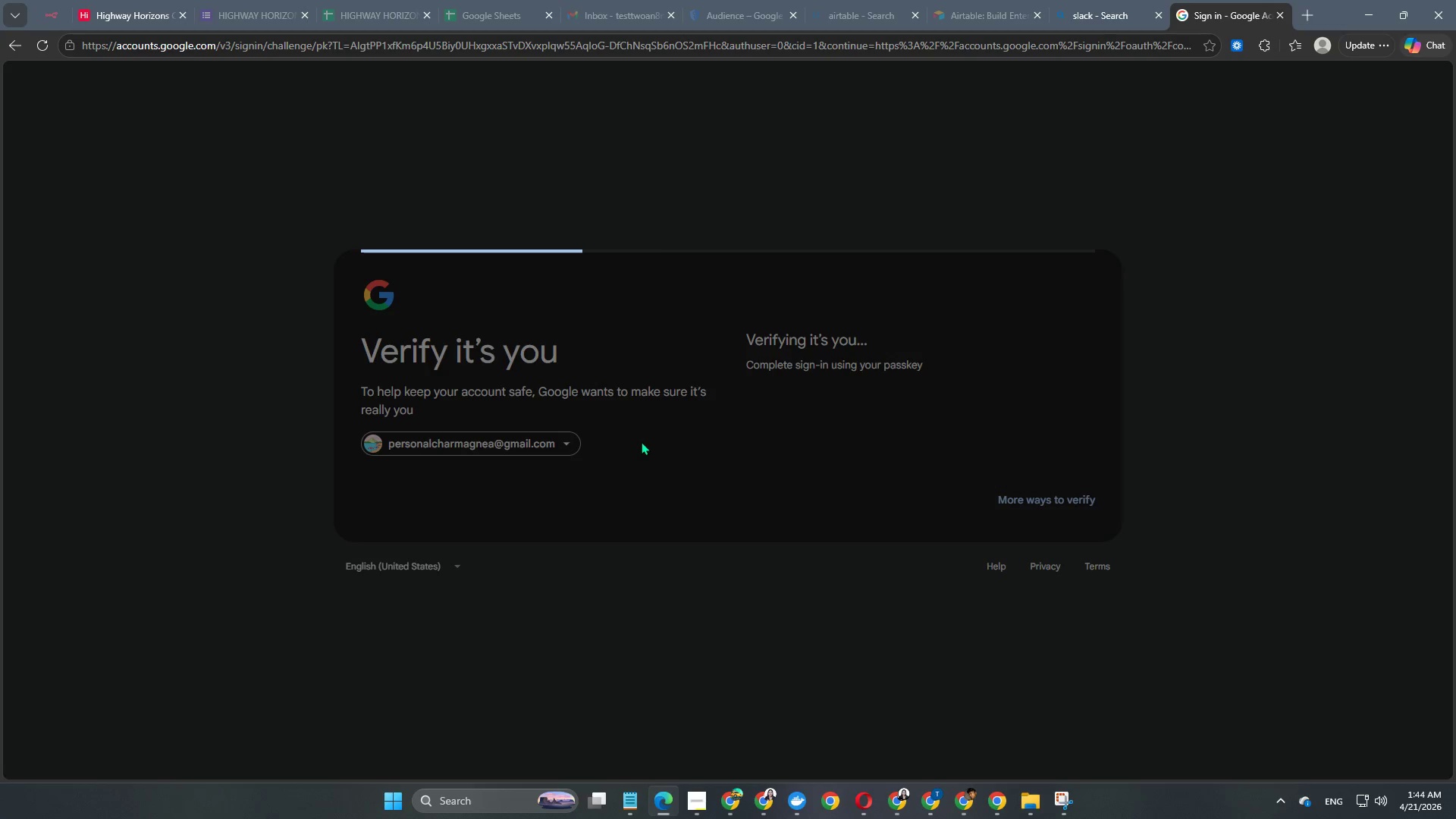 
left_click([1017, 517])
 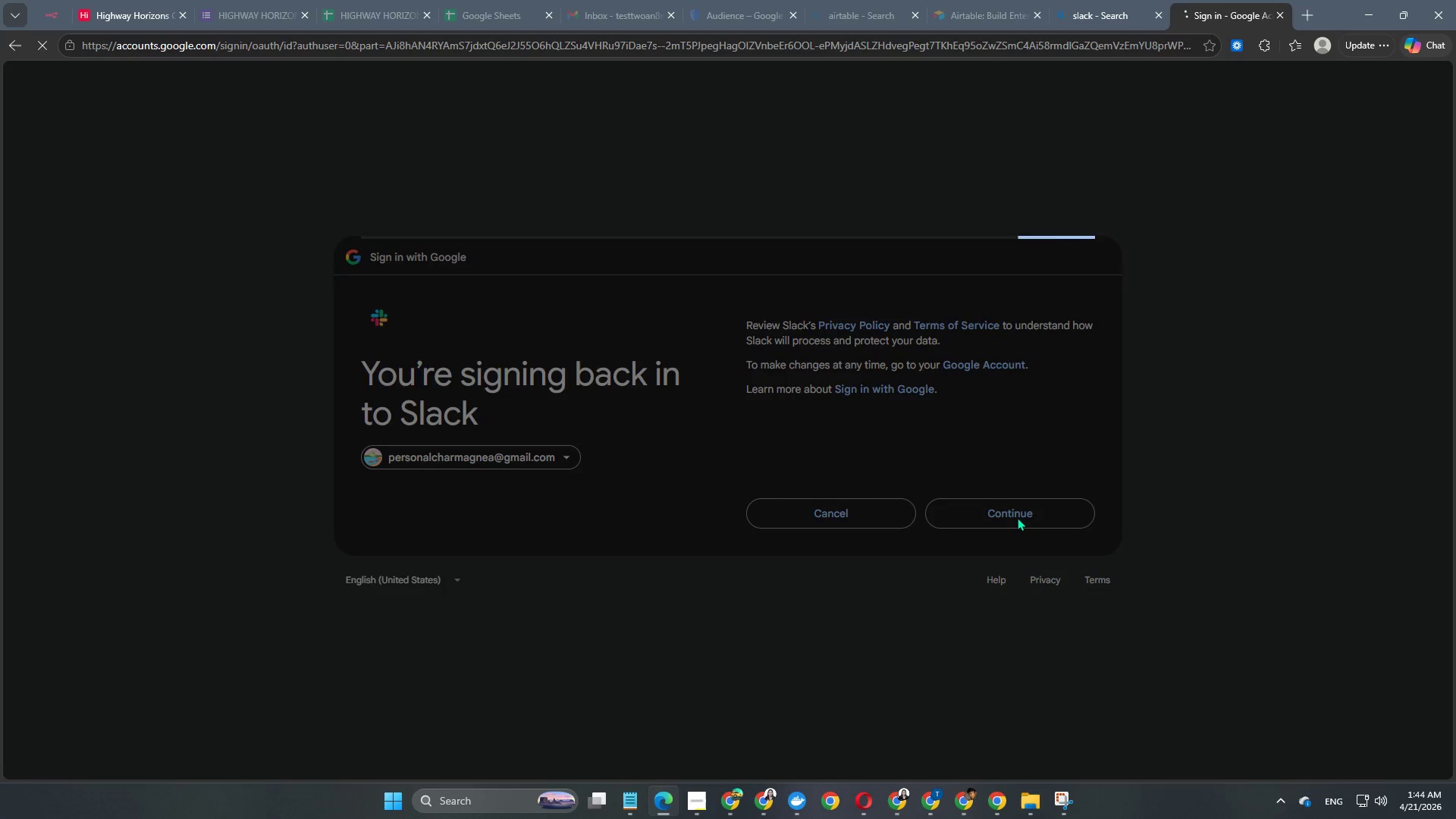 
wait(8.94)
 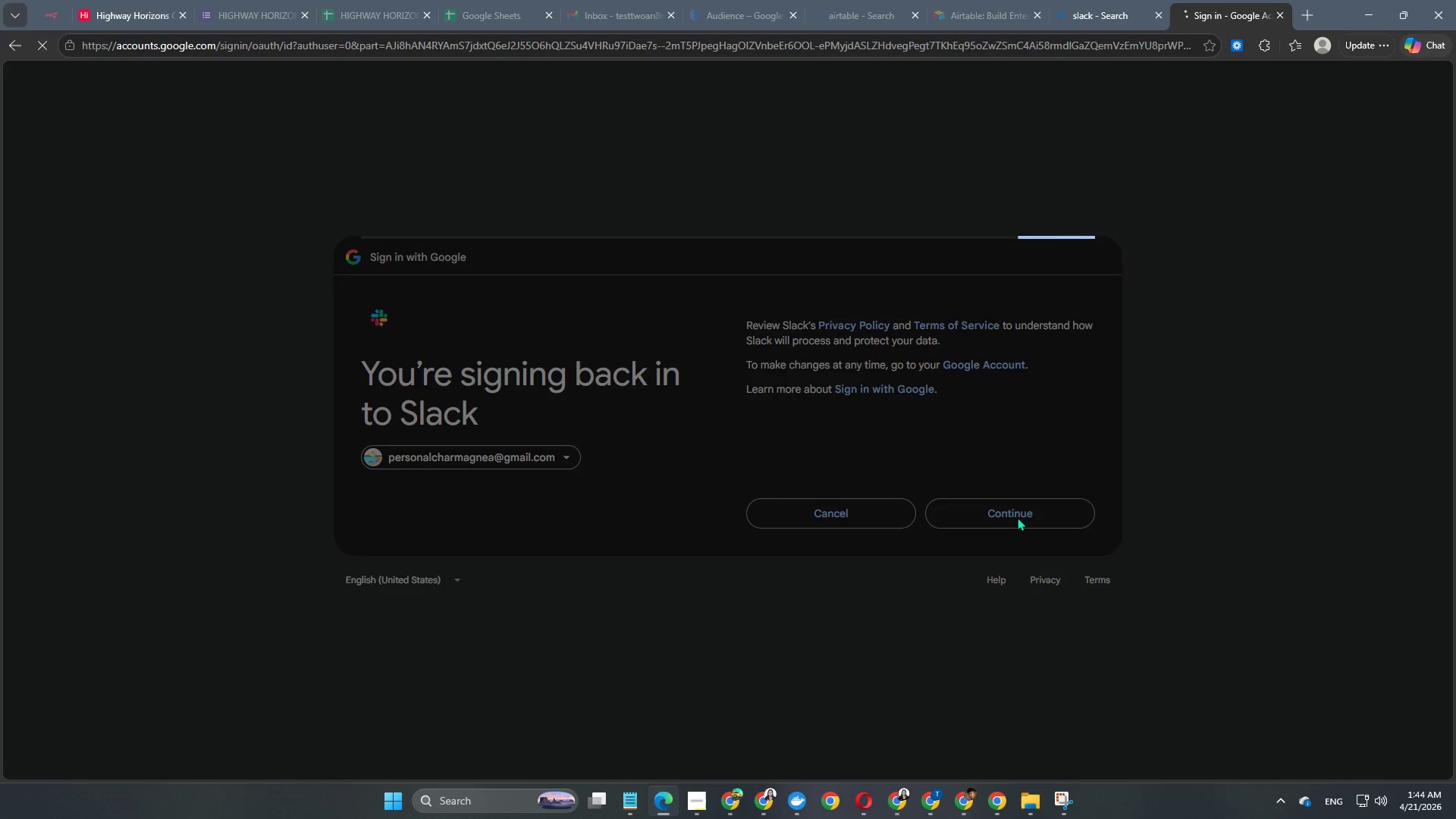 
scroll: coordinate [794, 455], scroll_direction: down, amount: 2.0
 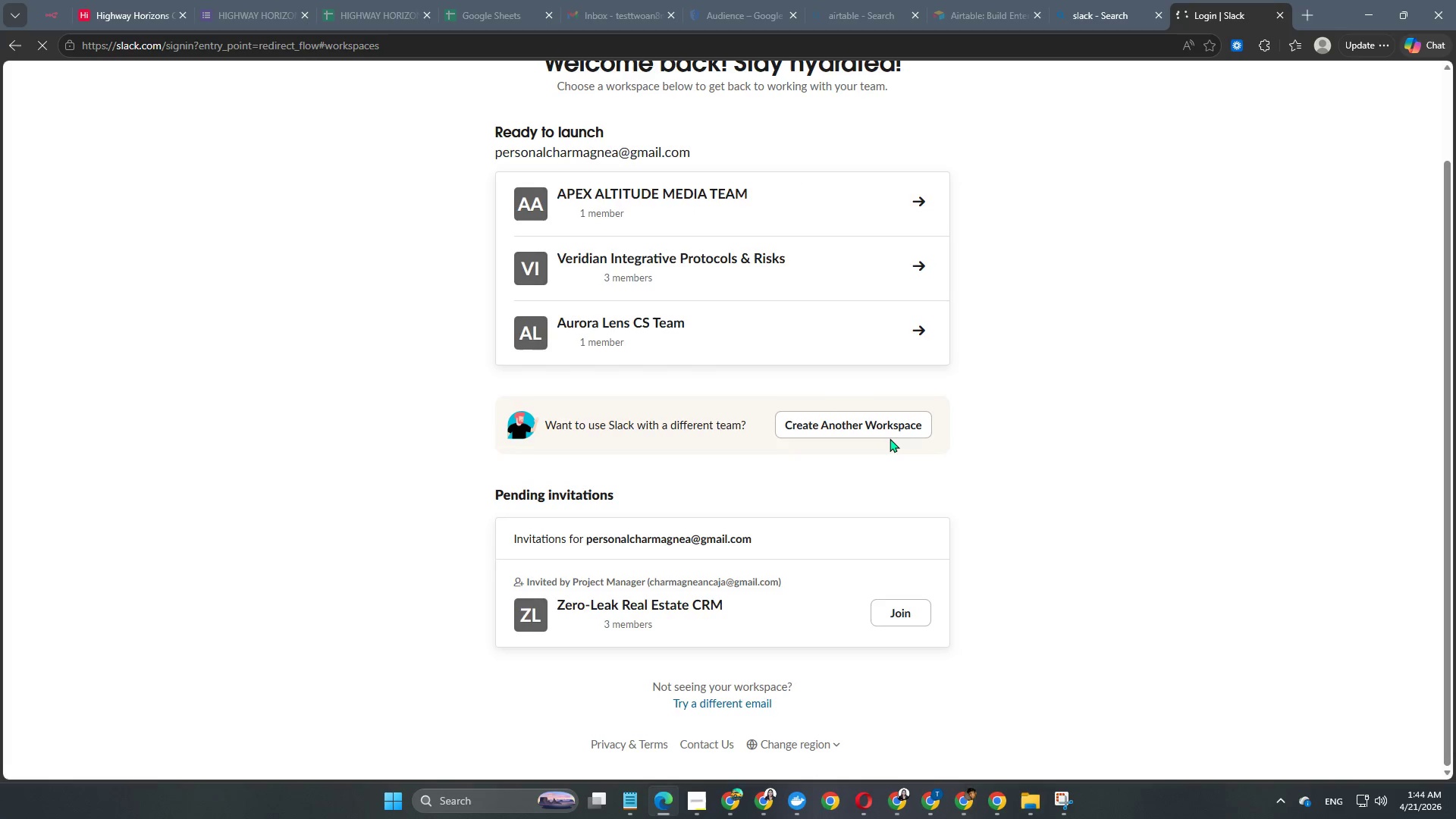 
left_click([890, 434])
 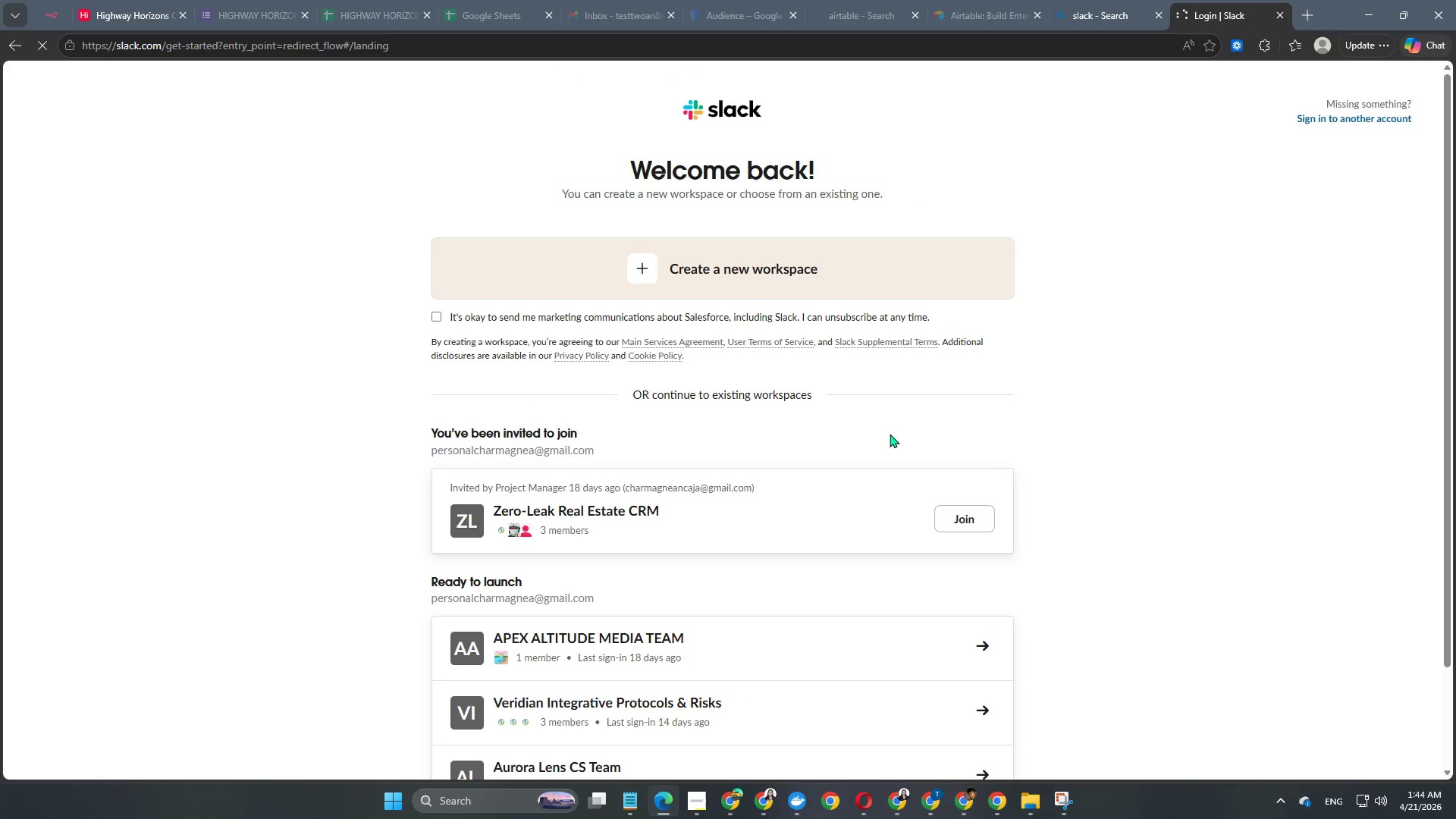 
scroll: coordinate [766, 431], scroll_direction: down, amount: 3.0
 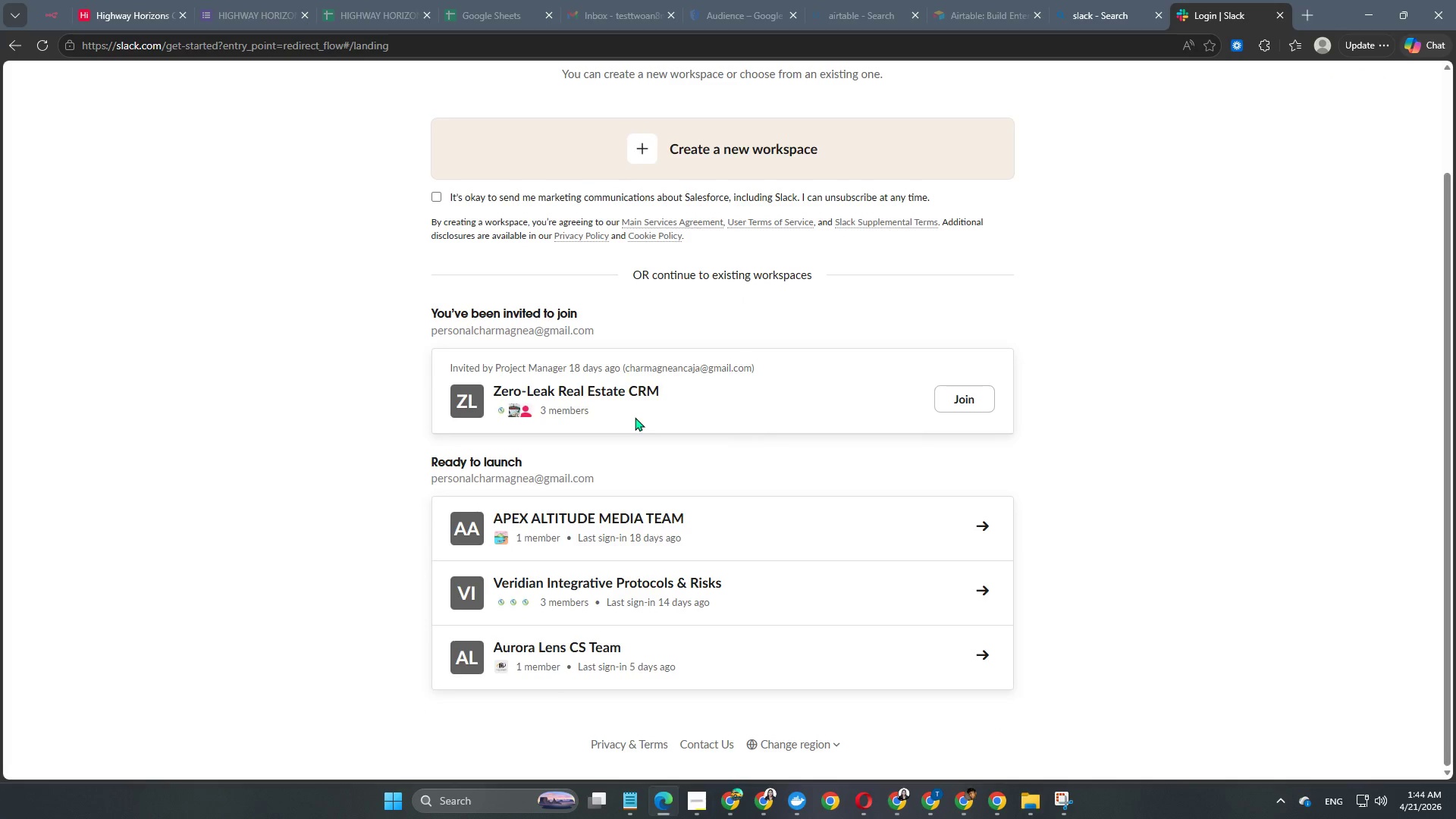 
scroll: coordinate [635, 417], scroll_direction: up, amount: 1.0
 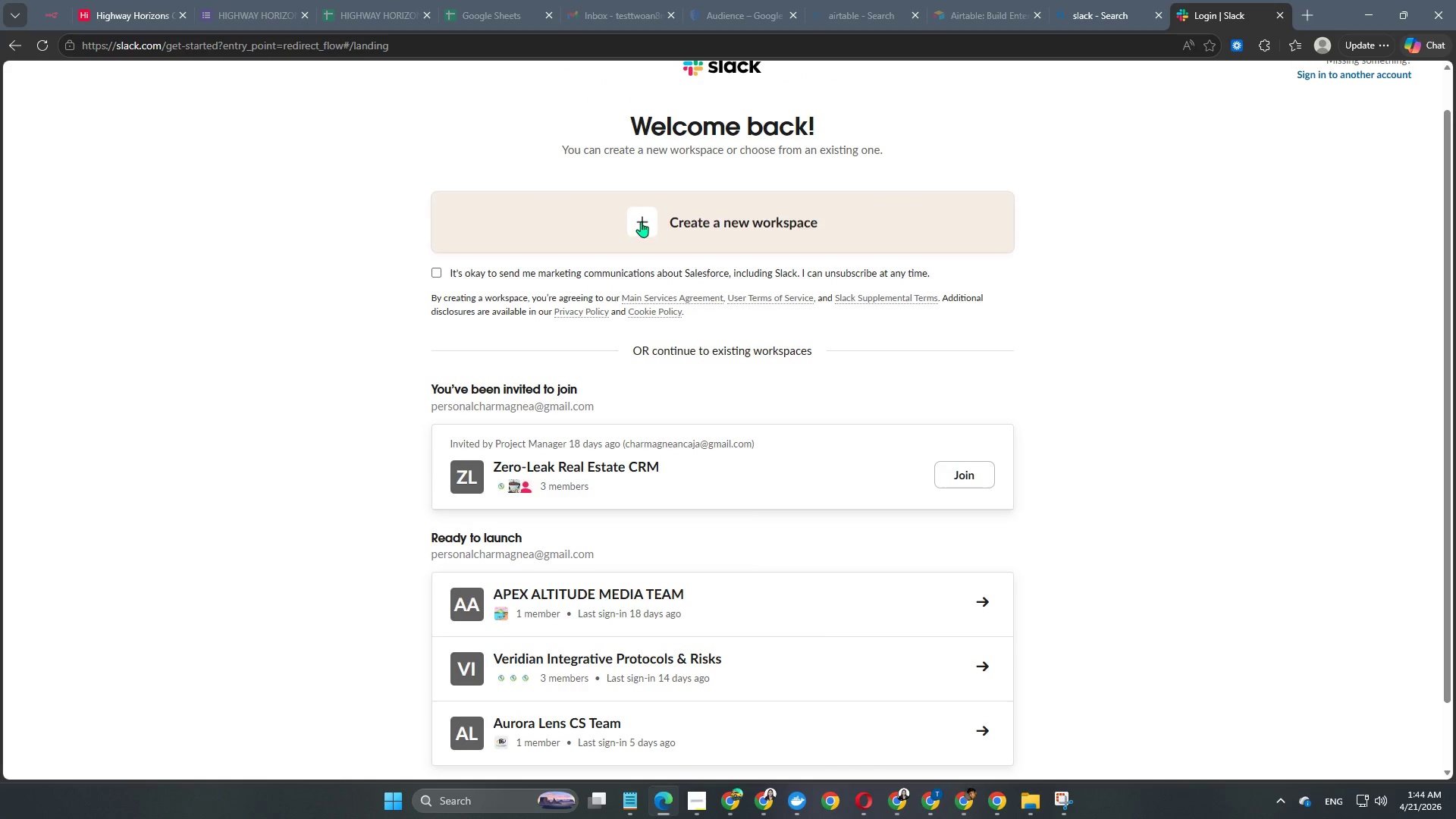 
left_click([641, 221])
 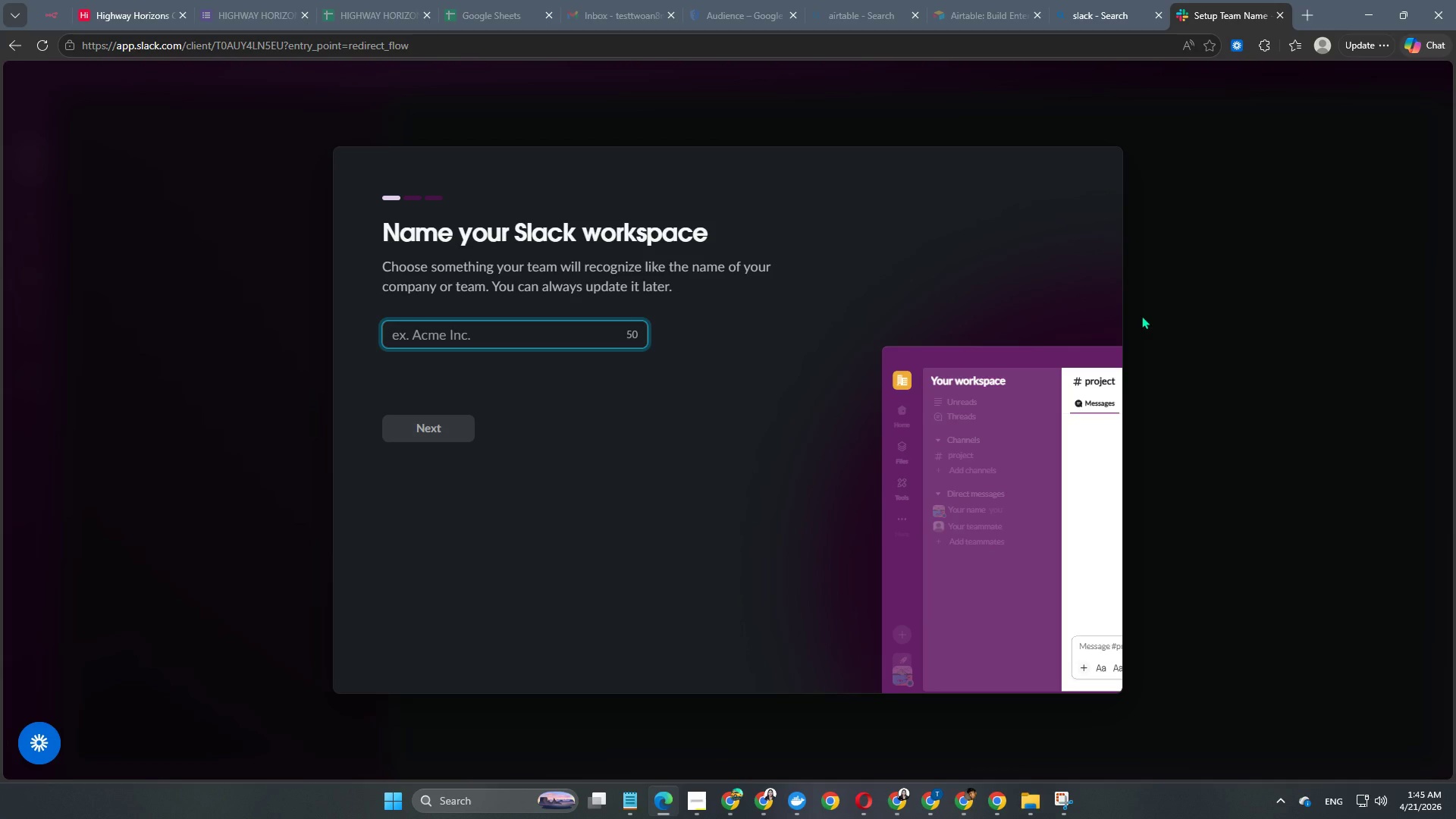 
wait(26.8)
 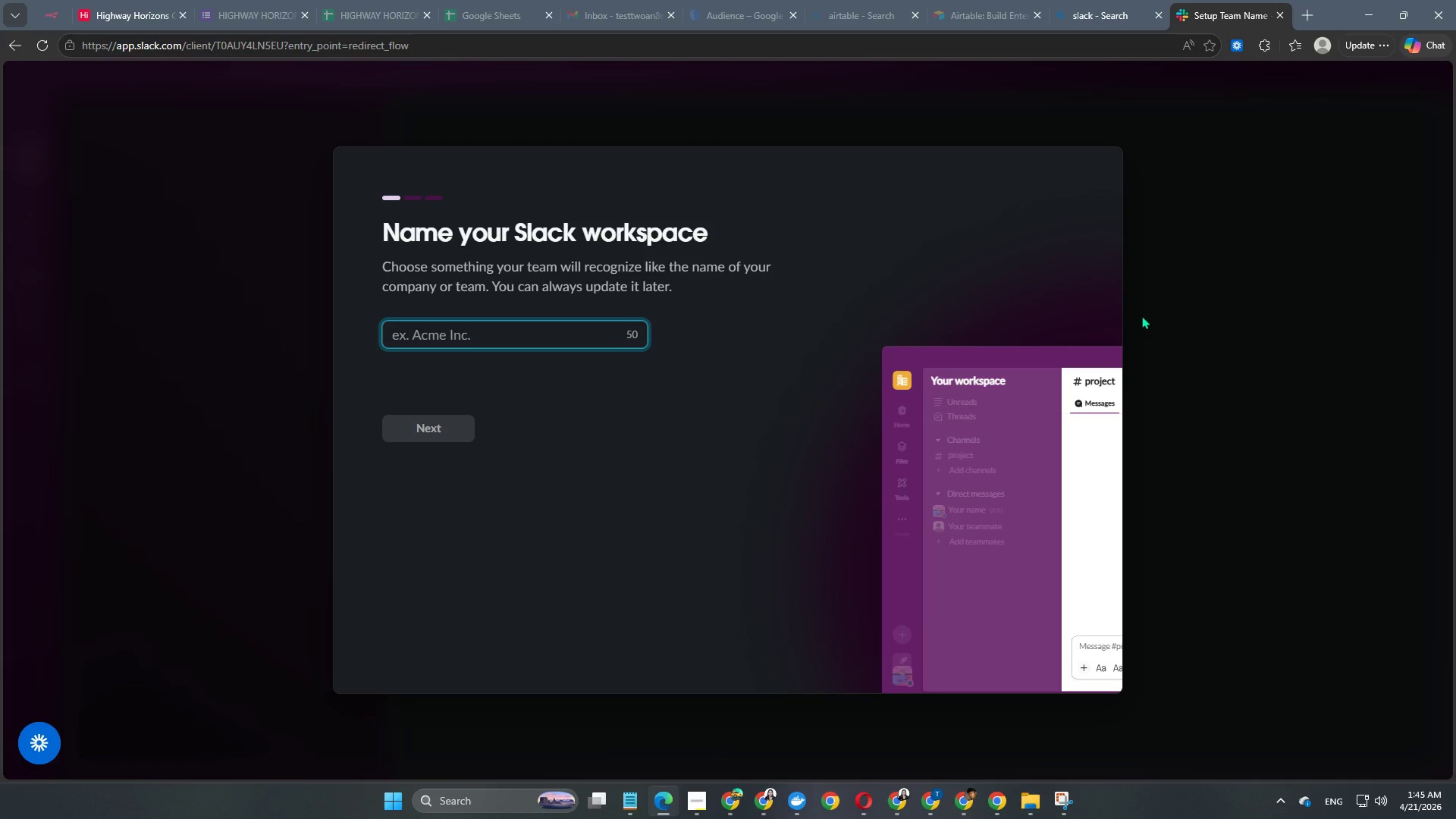 
left_click([683, 805])